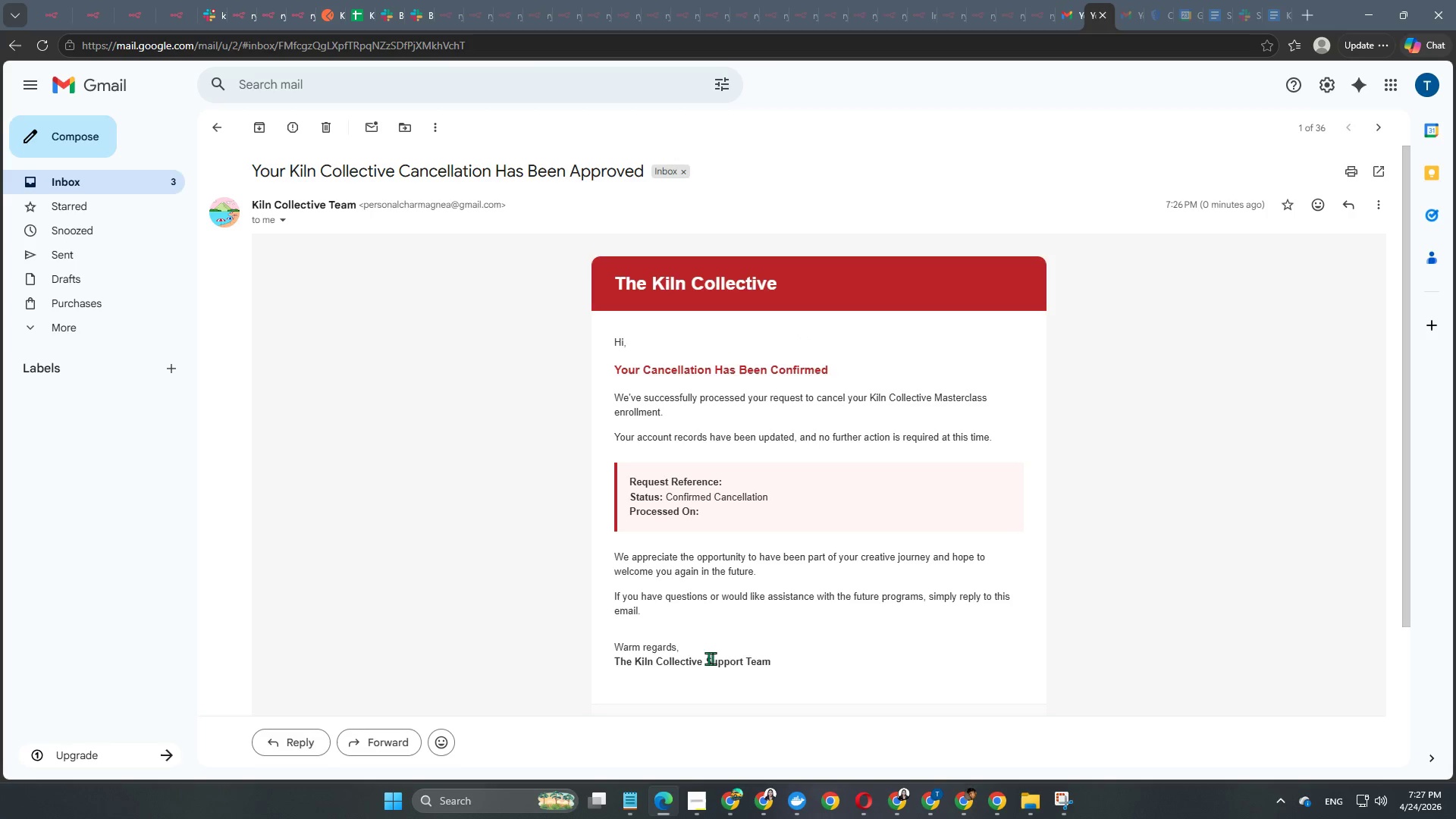 
wait(7.56)
 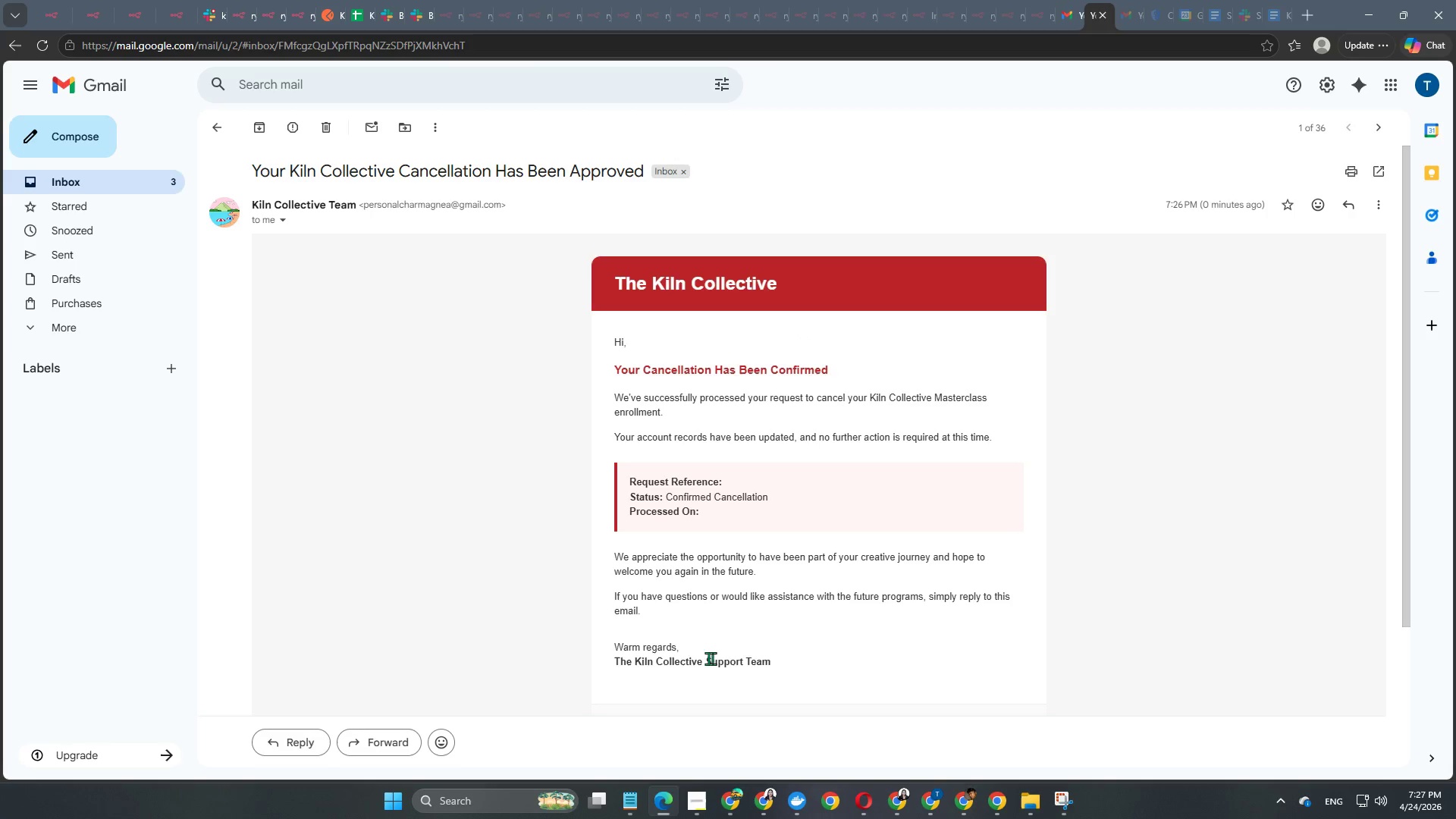 
mouse_move([346, 14])
 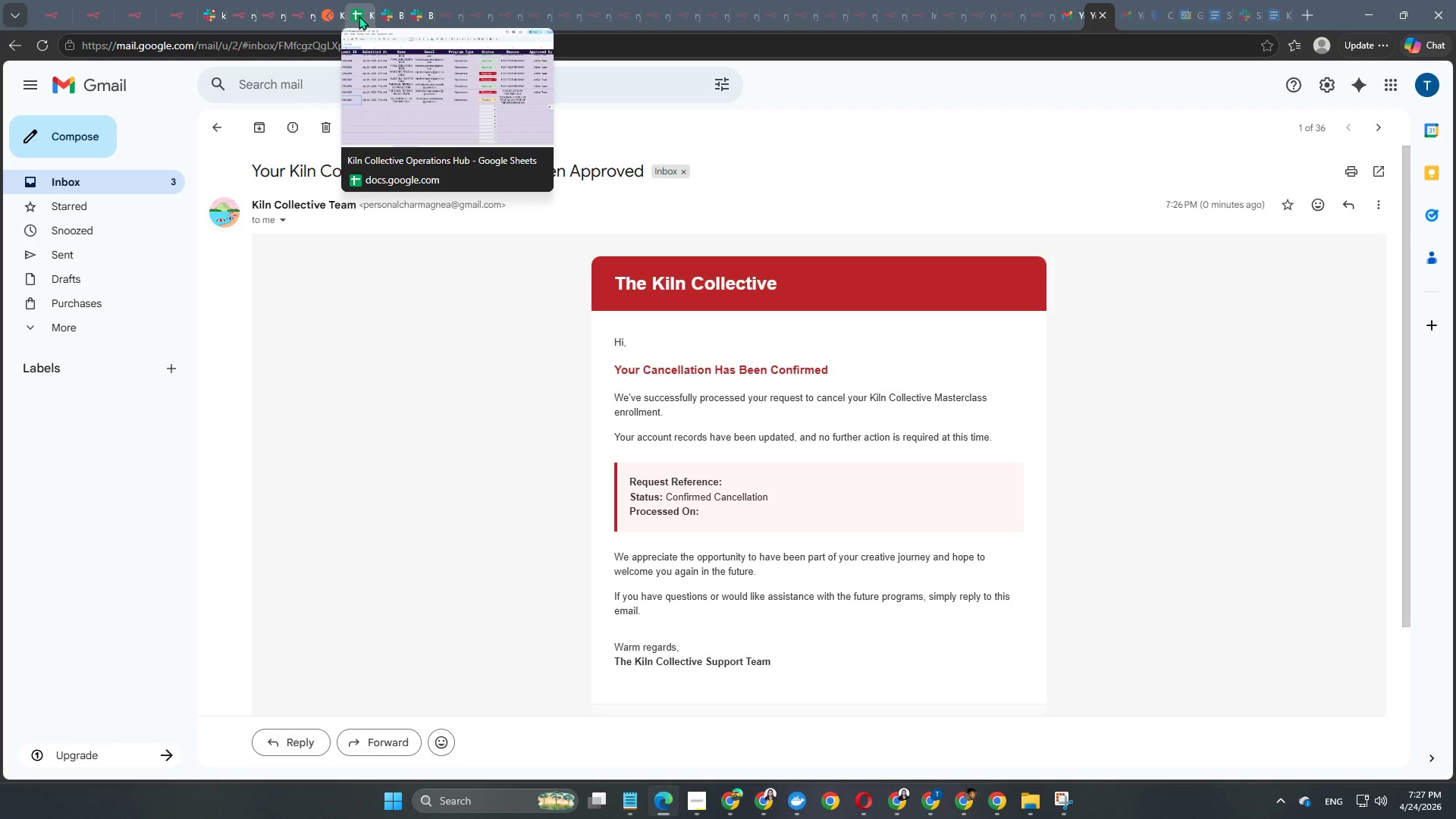 
left_click([359, 16])
 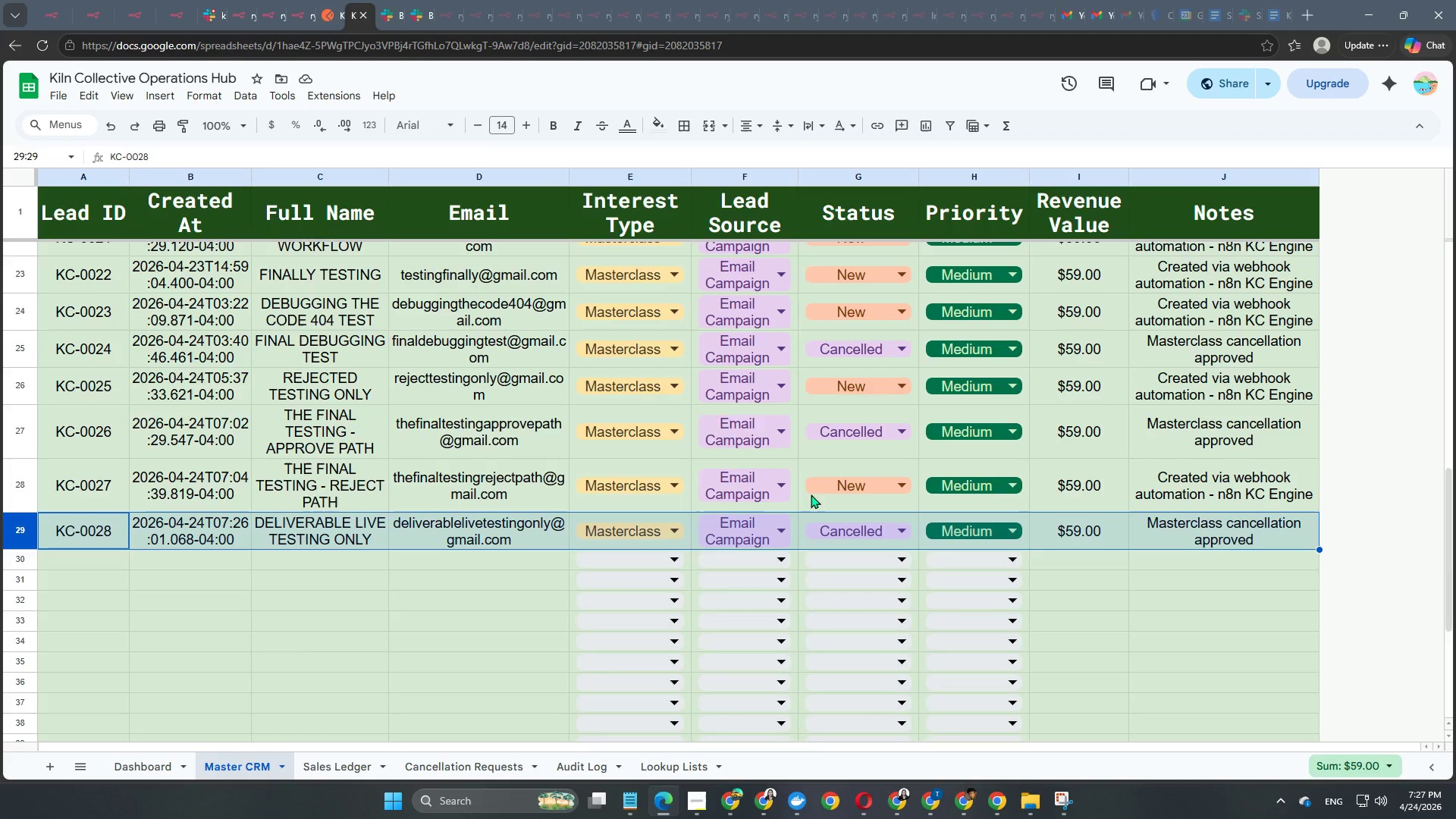 
wait(6.83)
 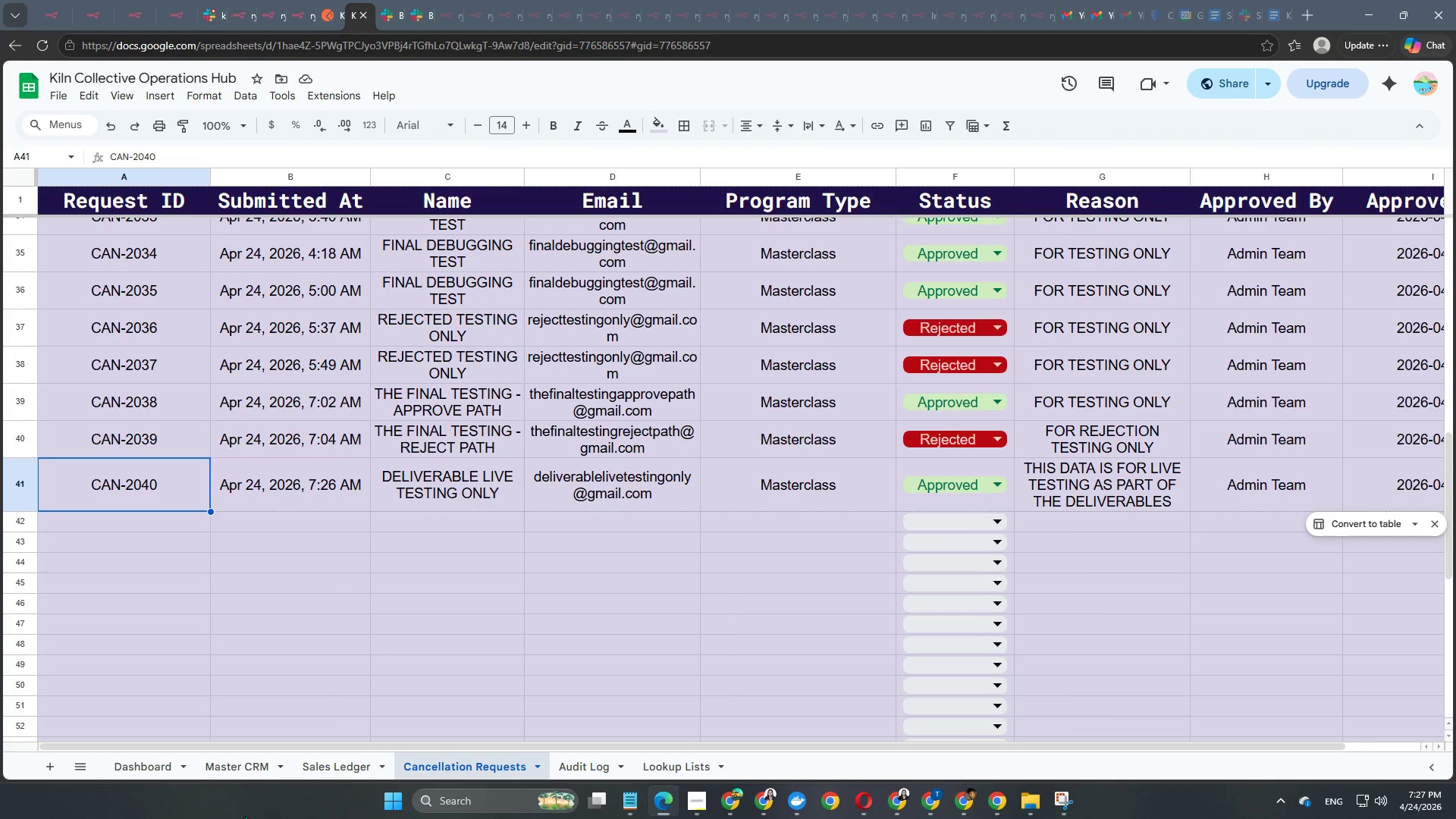 
left_click([212, 17])
 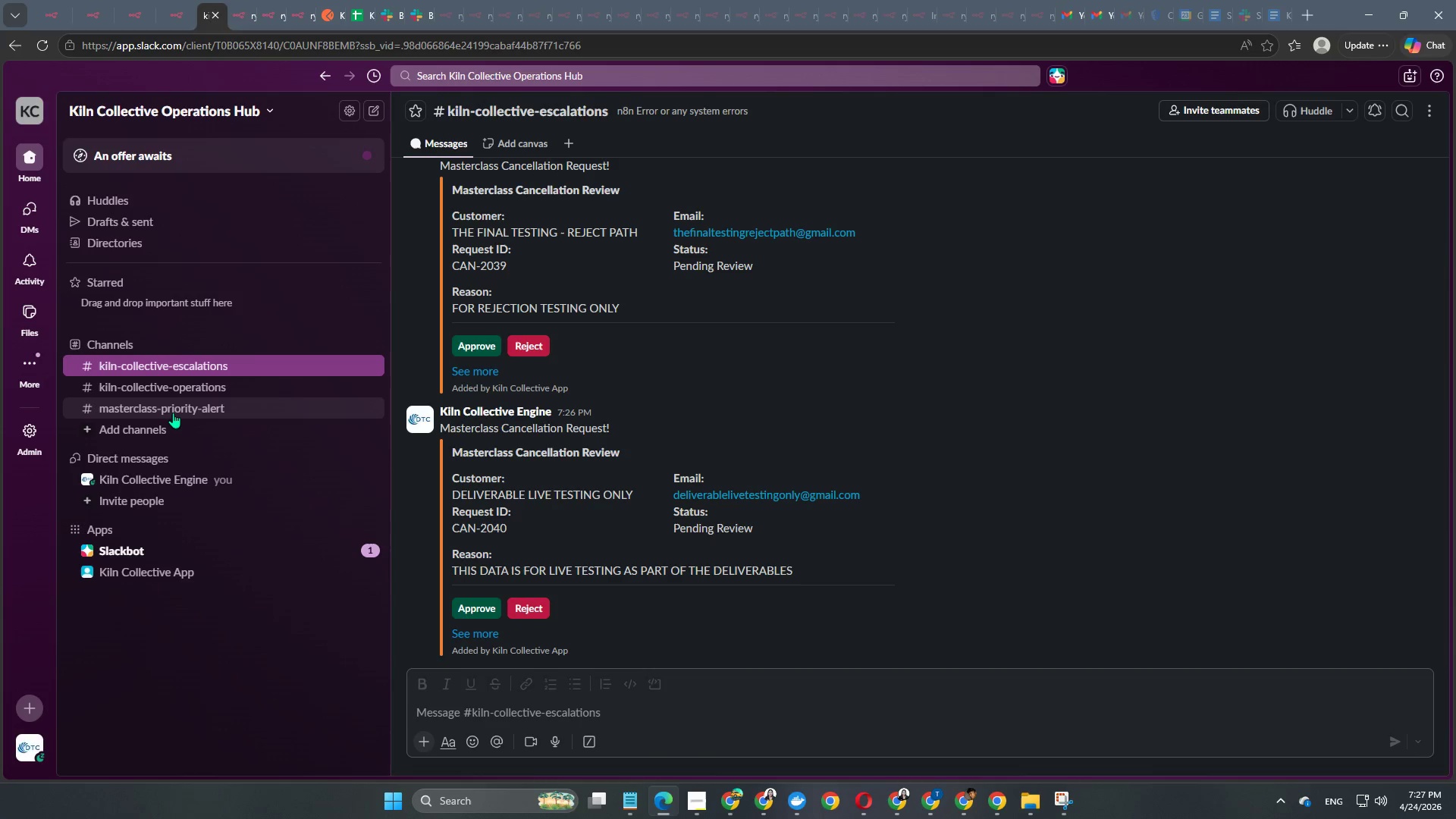 
left_click([180, 388])
 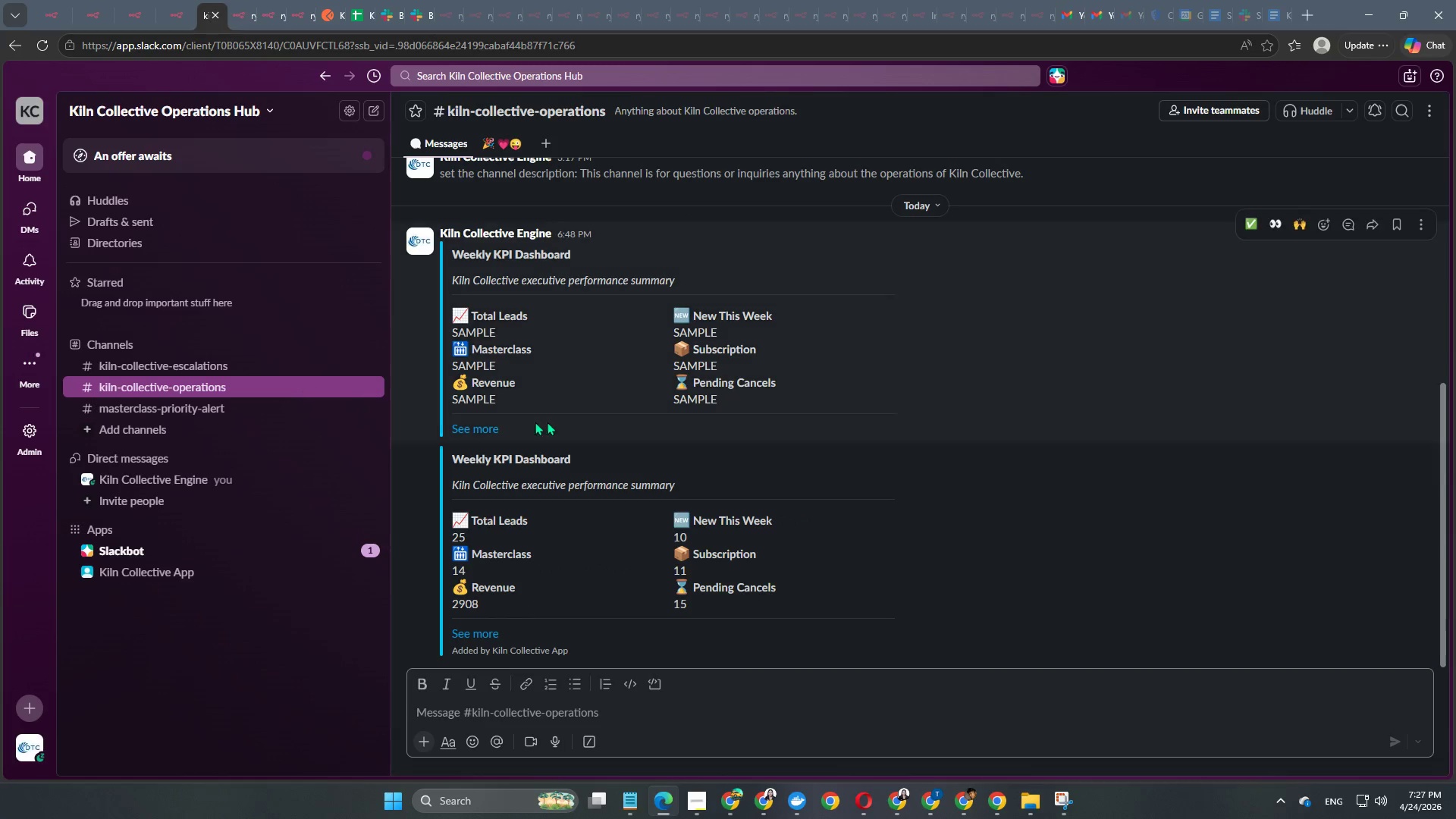 
scroll: coordinate [667, 403], scroll_direction: down, amount: 4.0
 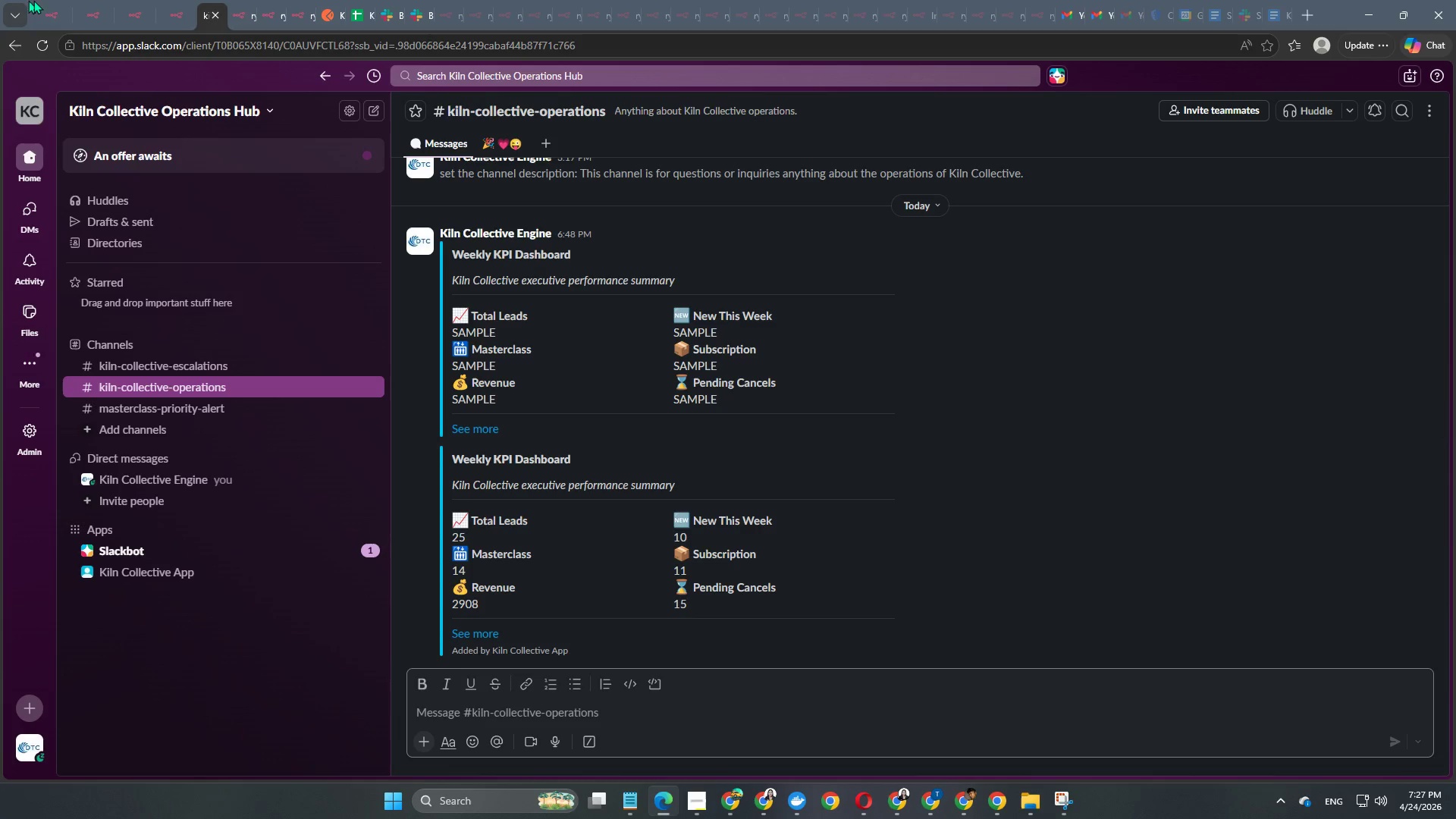 
left_click([49, 5])
 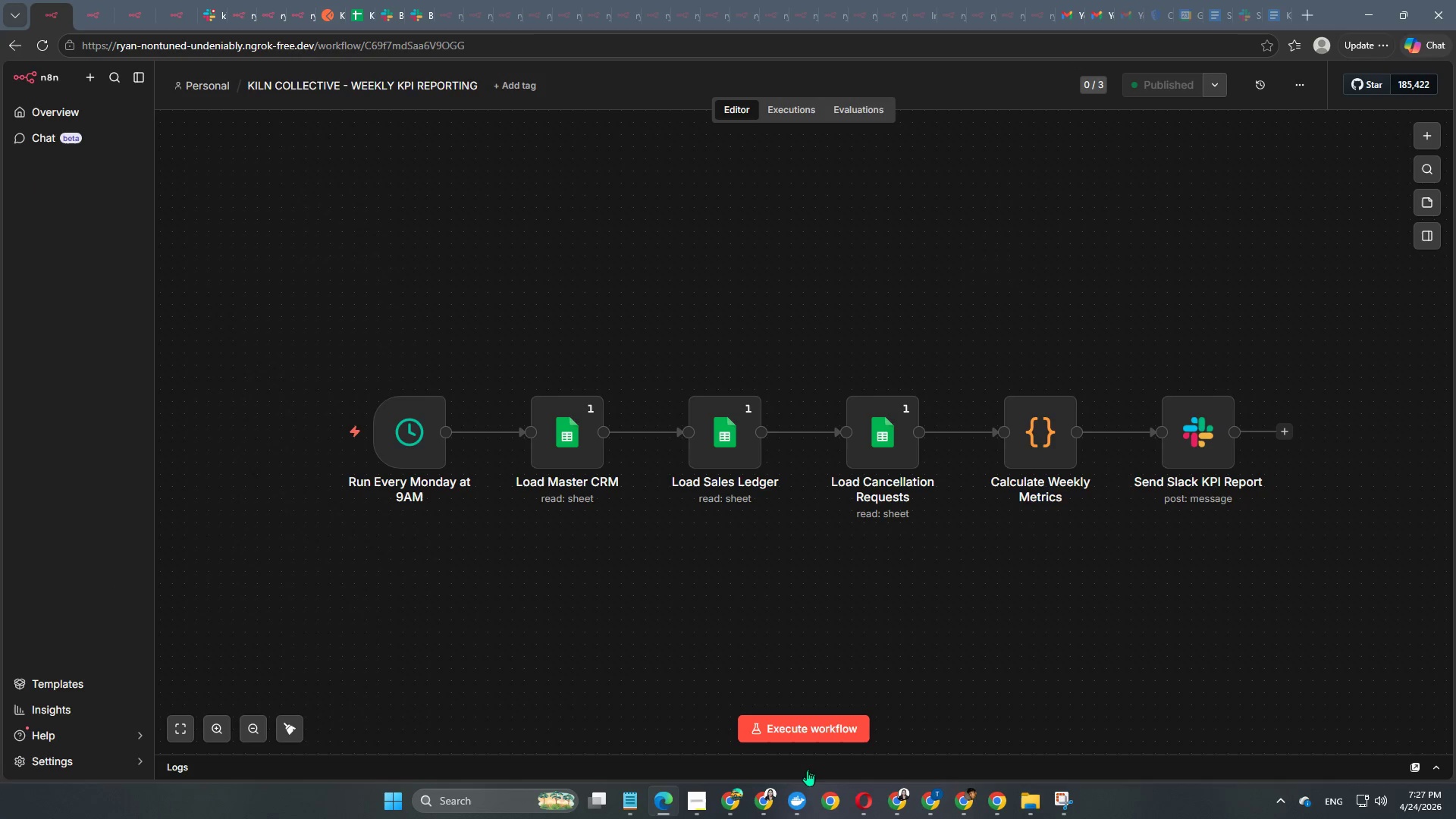 
left_click([810, 740])
 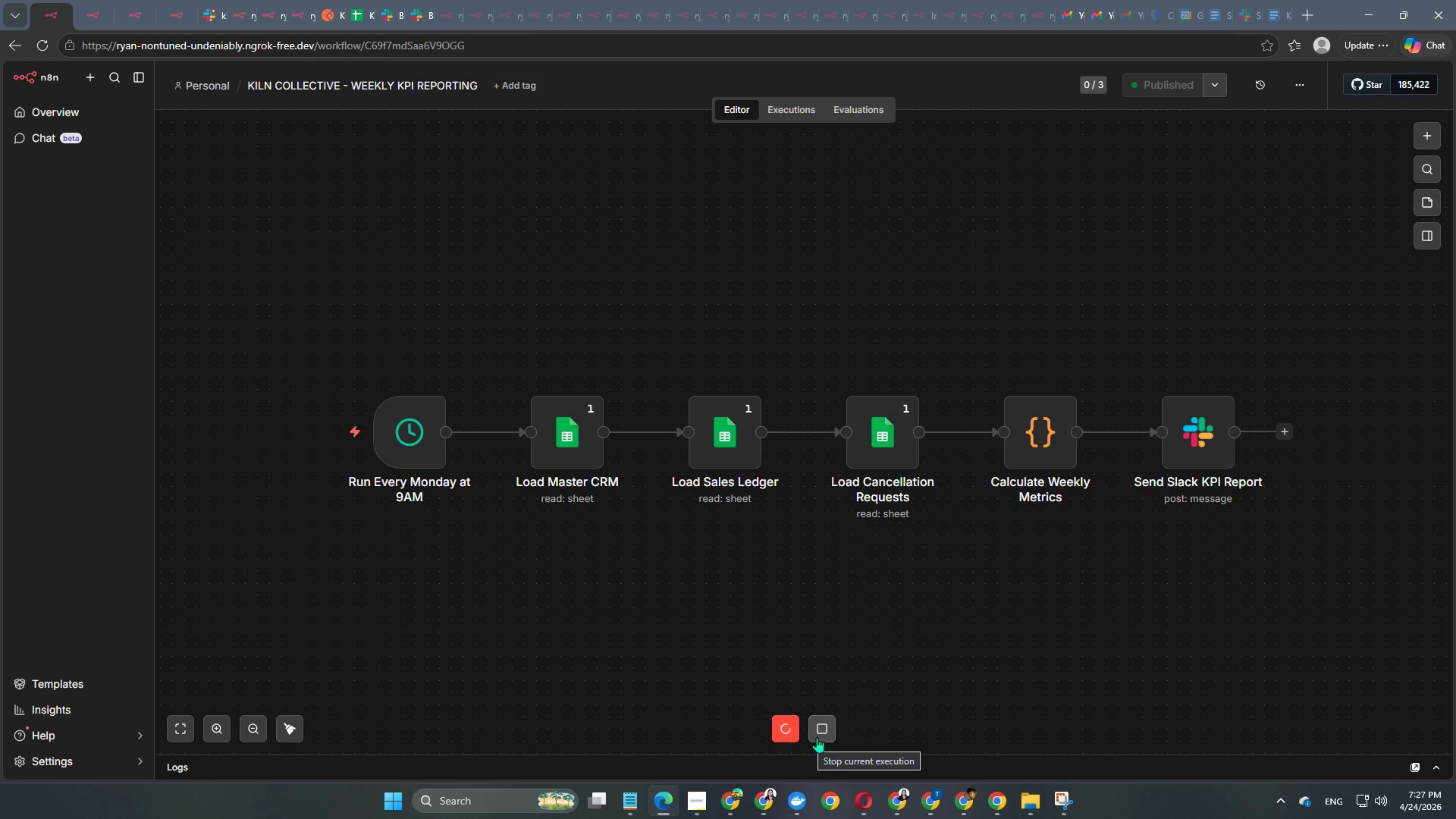 
left_click([827, 735])
 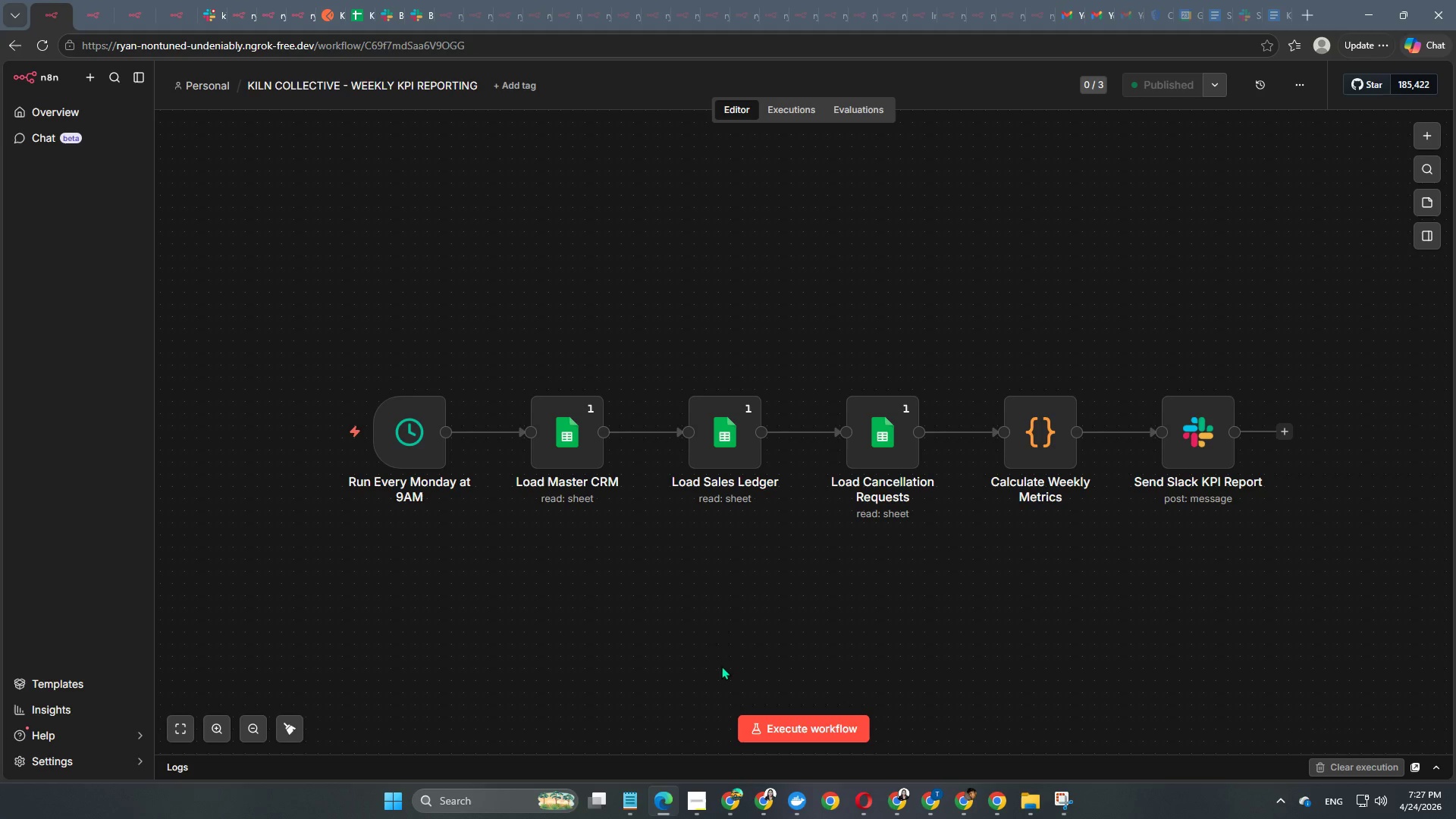 
wait(6.11)
 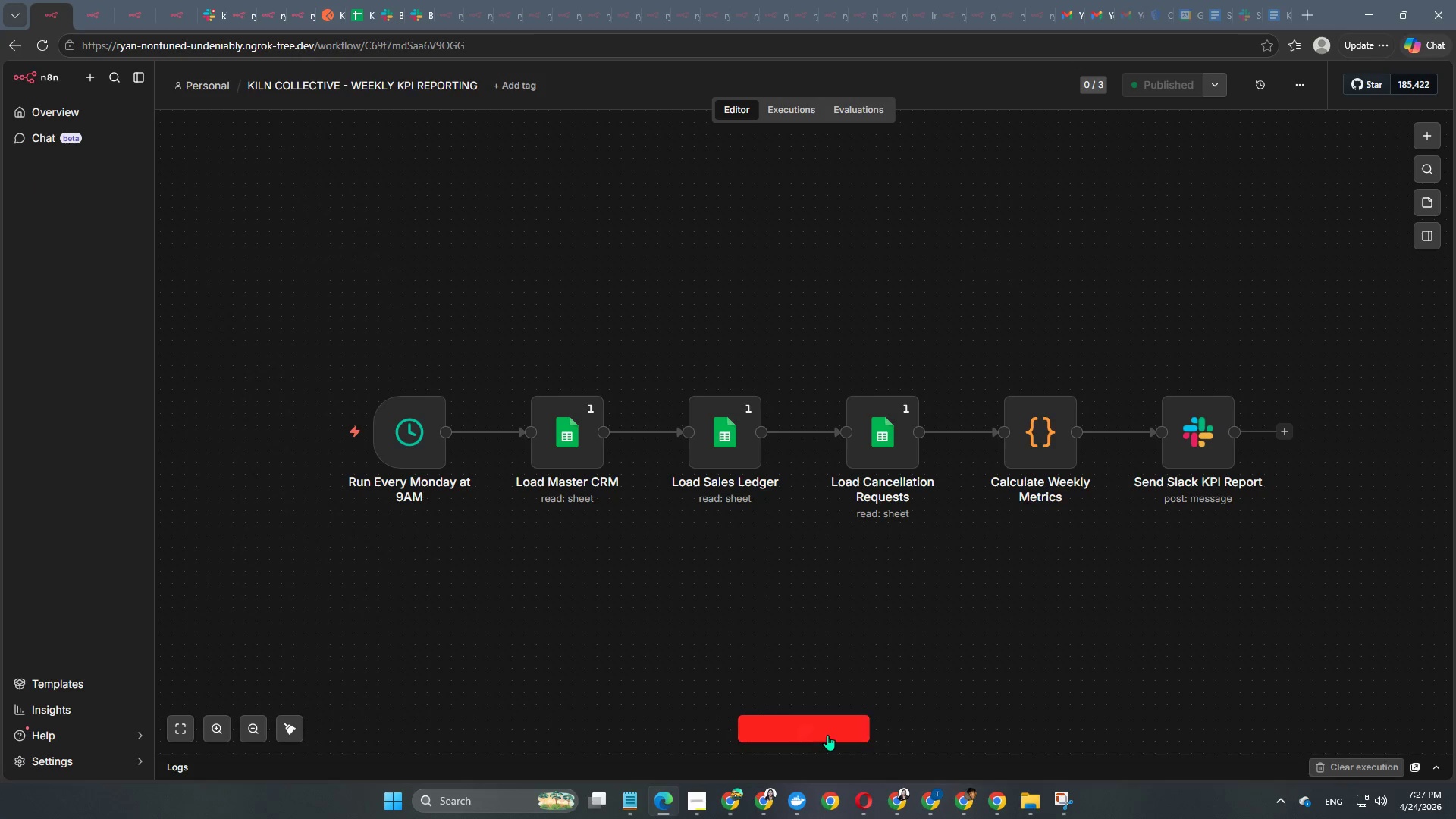 
double_click([407, 441])
 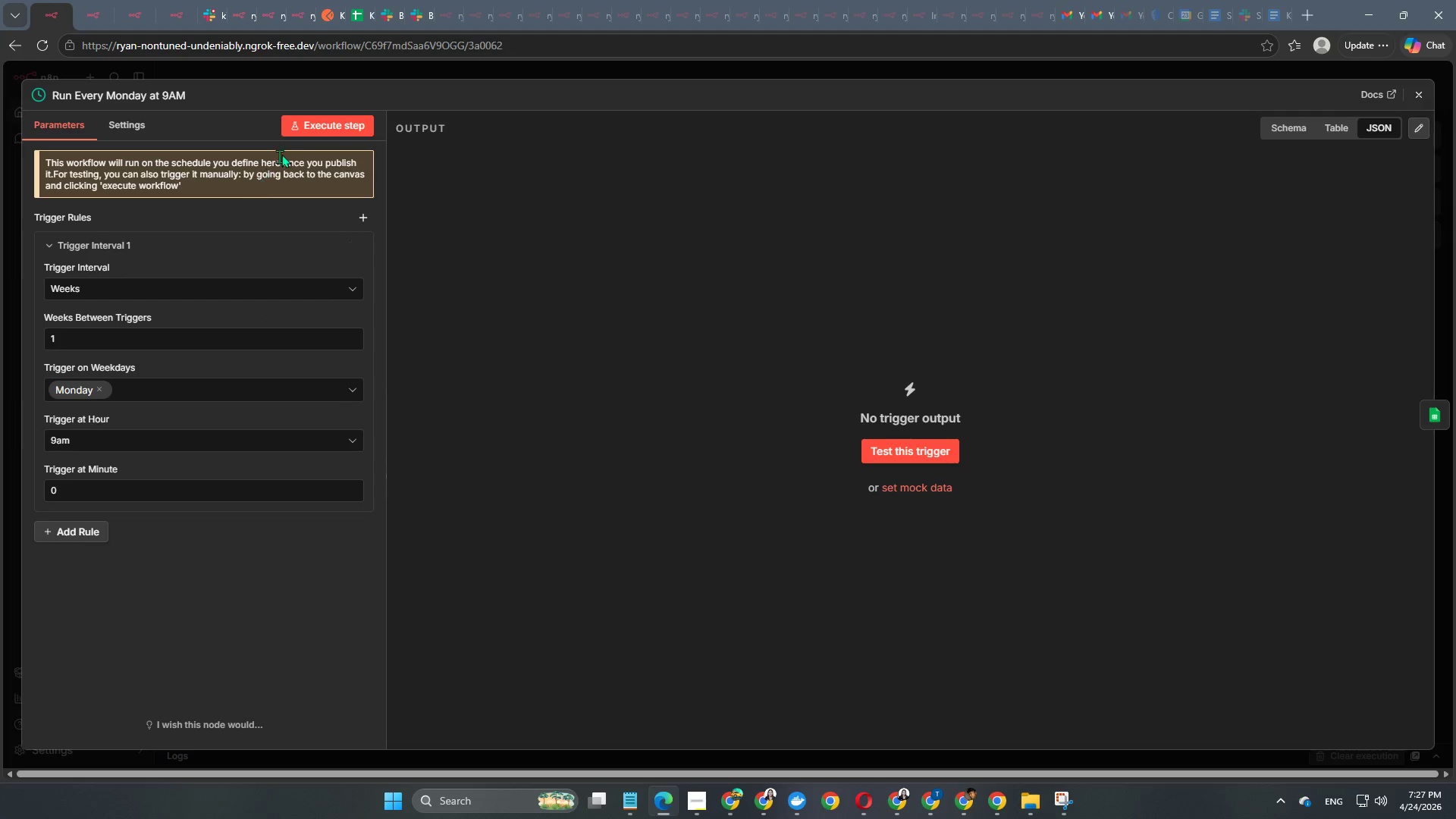 
left_click([319, 127])
 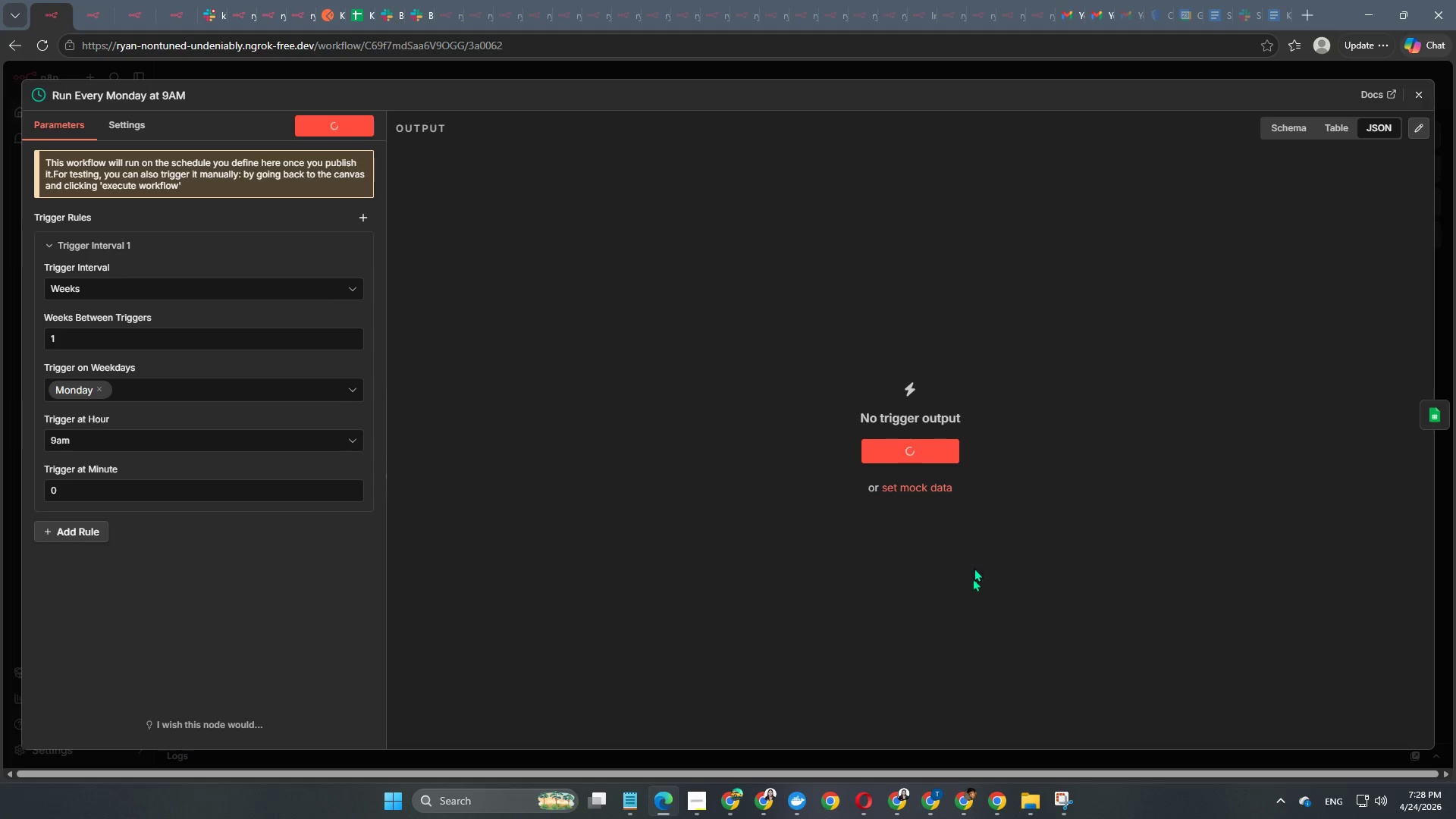 
left_click([899, 488])
 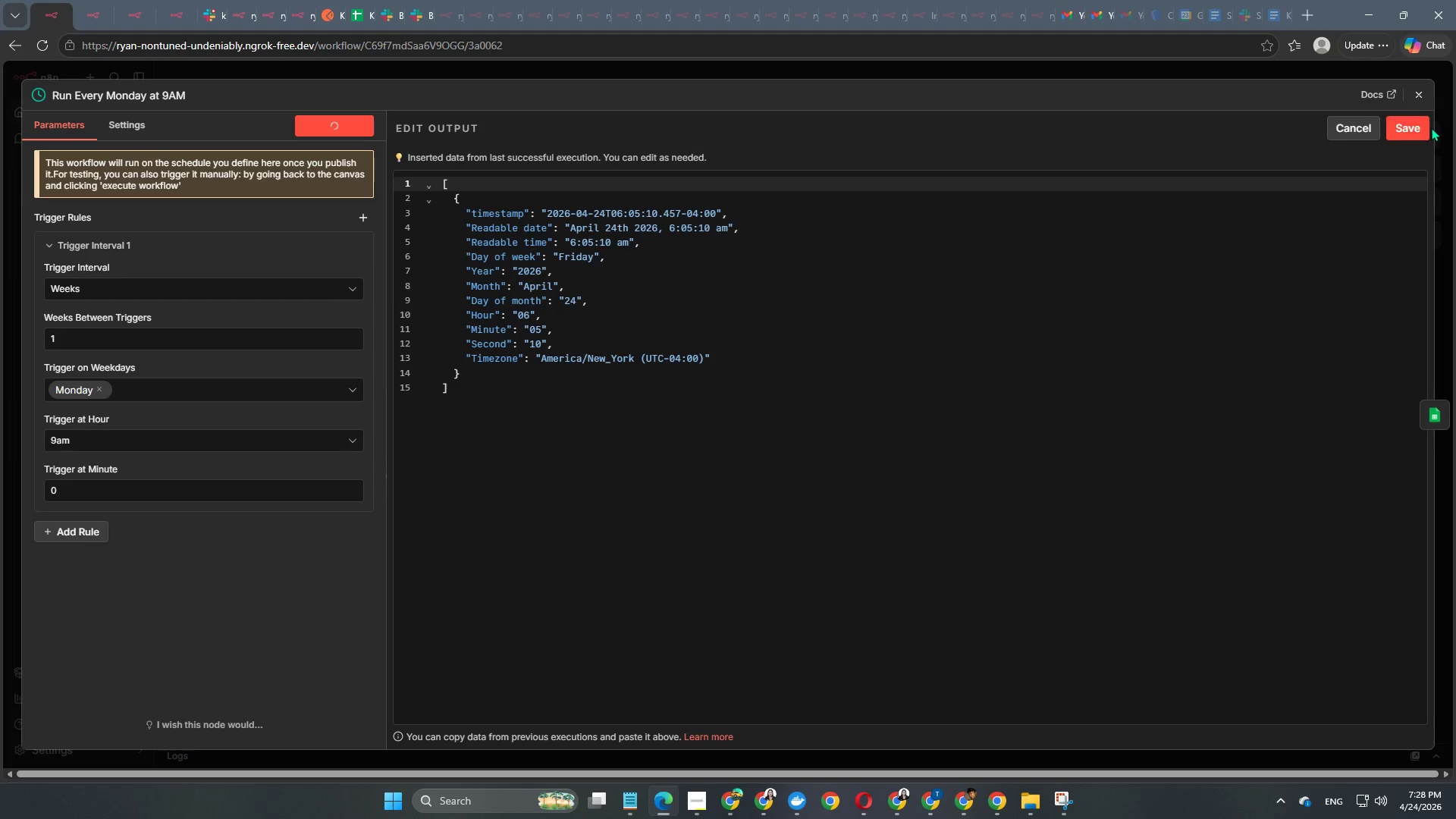 
double_click([1418, 132])
 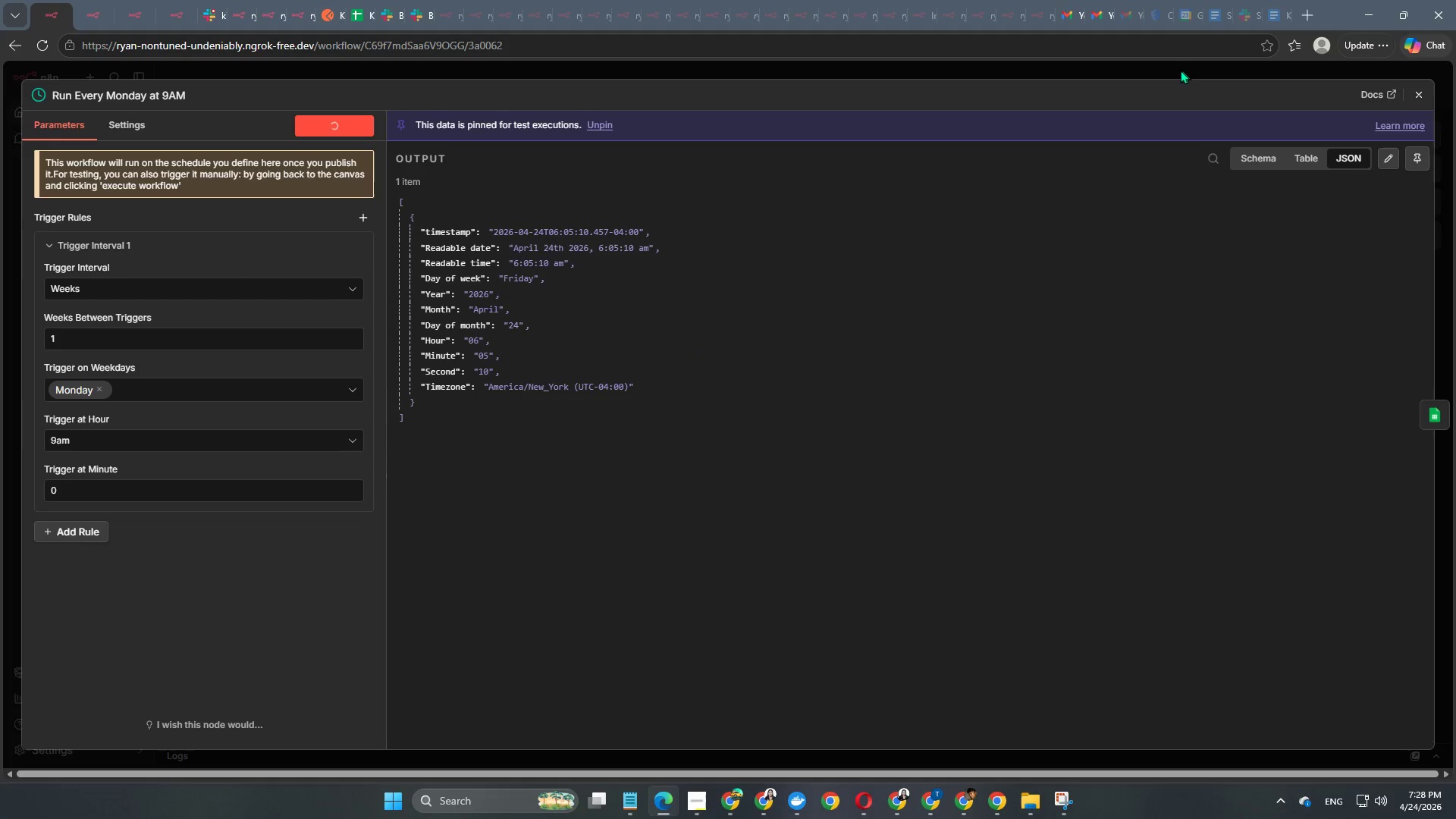 
left_click([1177, 70])
 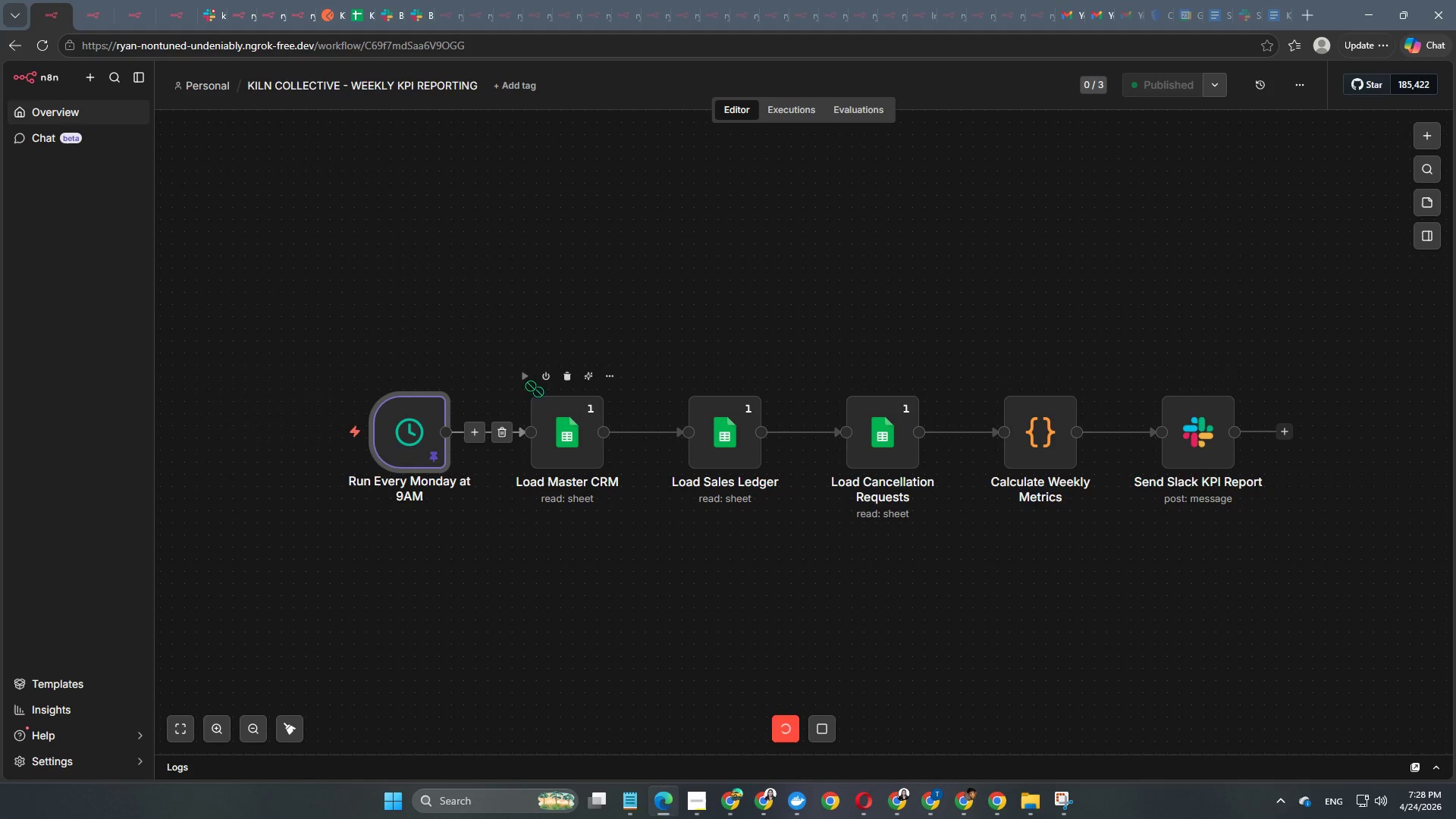 
wait(6.38)
 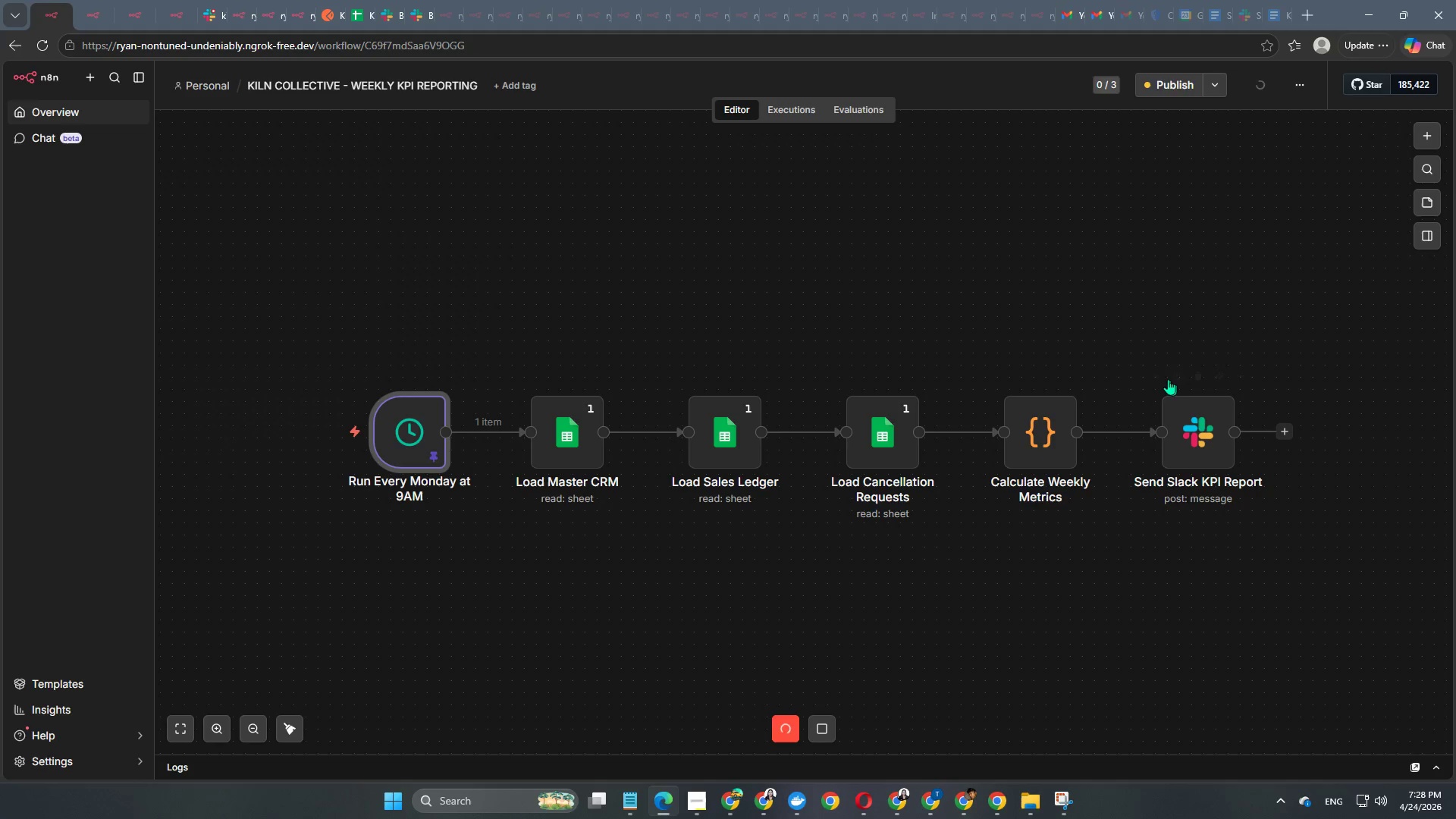 
left_click([821, 729])
 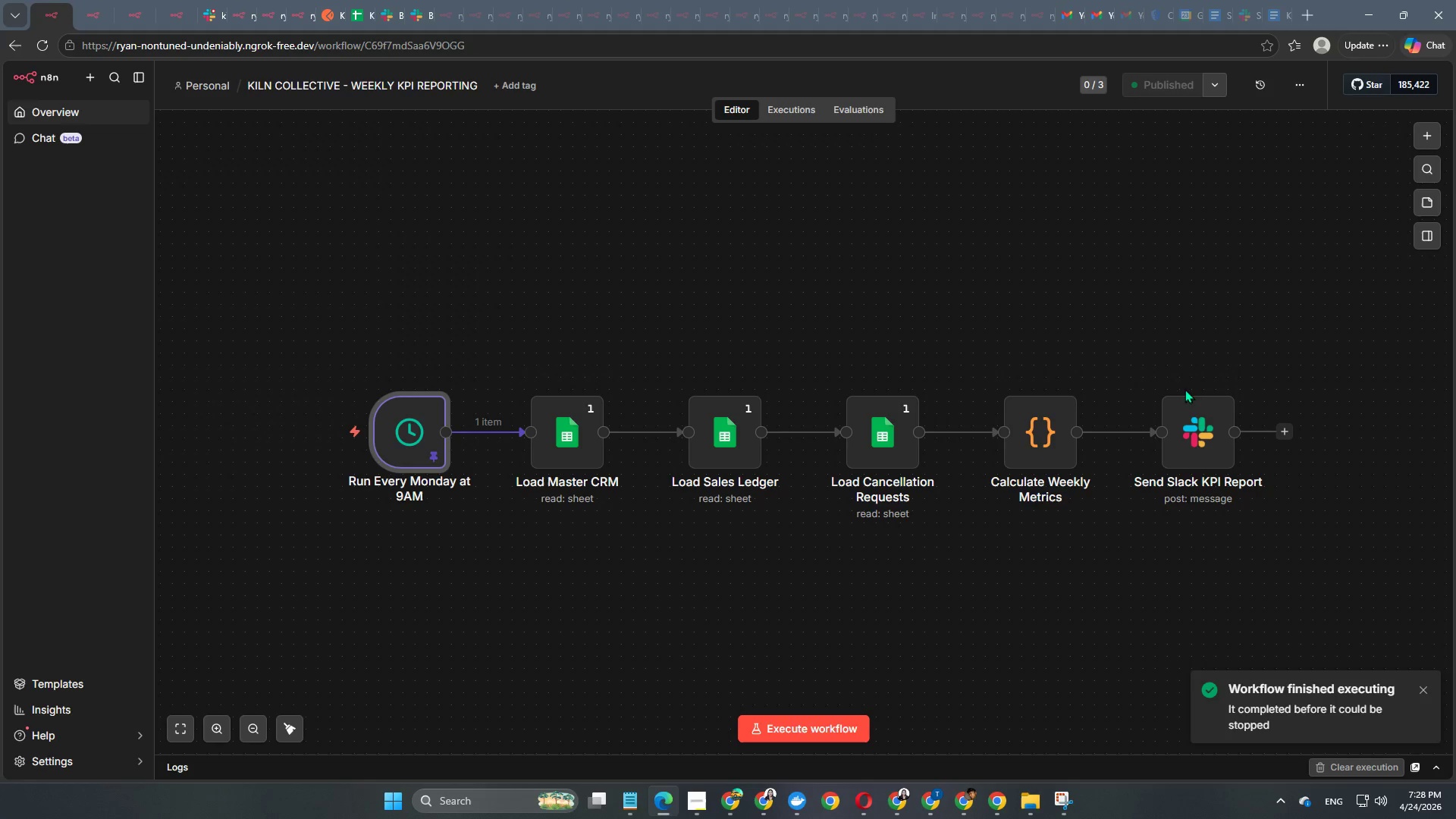 
left_click([1157, 379])
 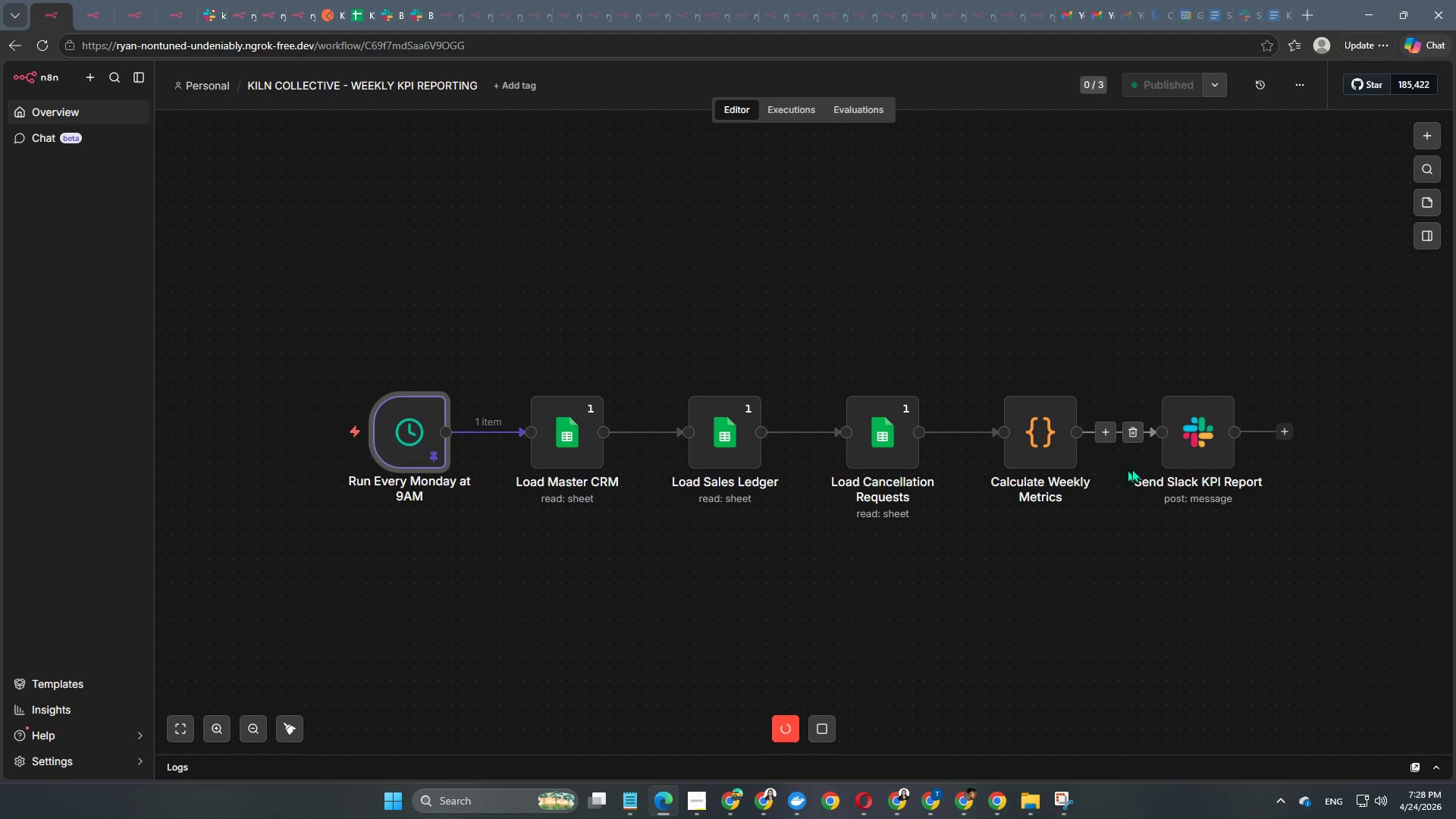 
wait(6.66)
 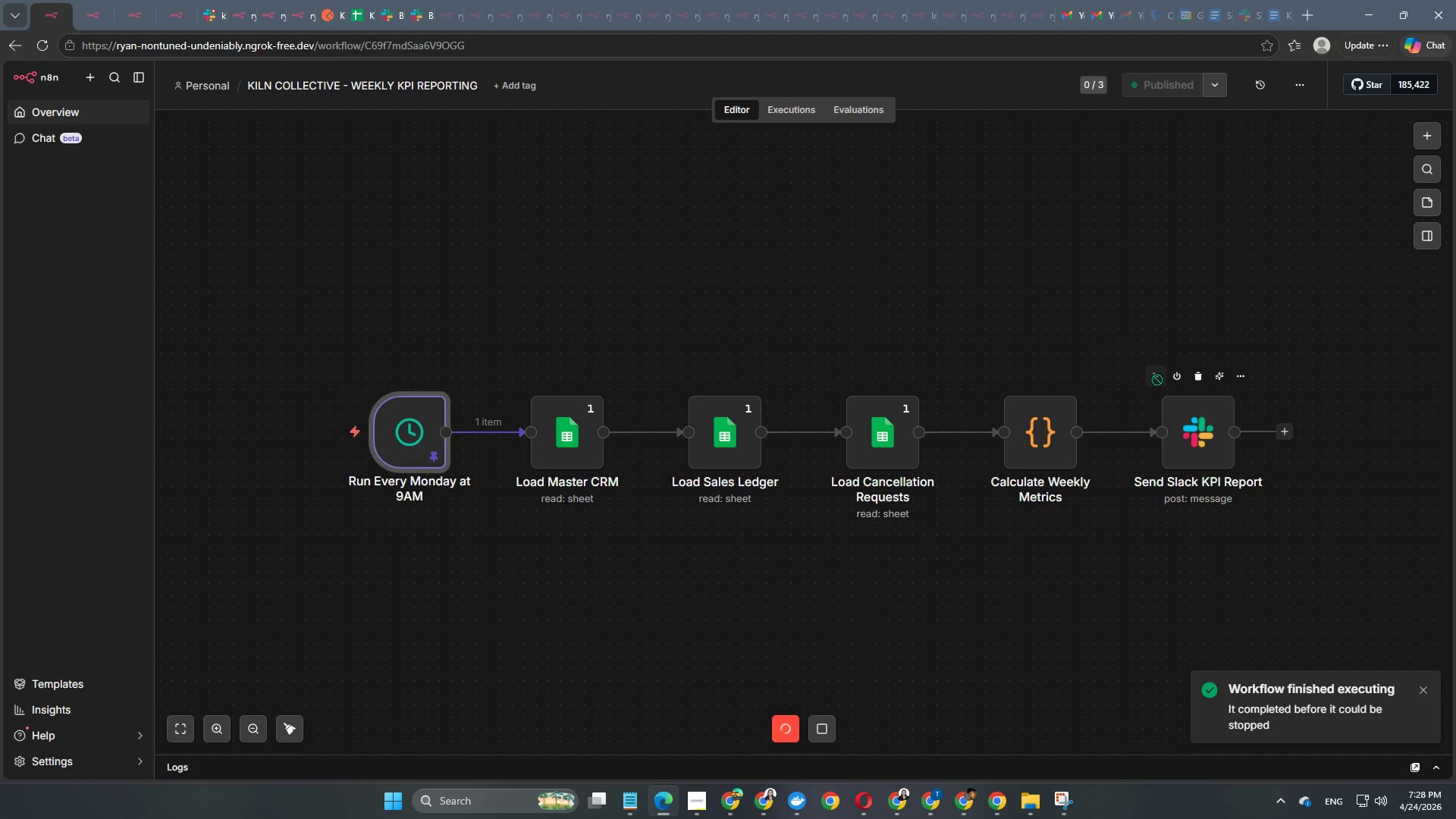 
left_click([783, 110])
 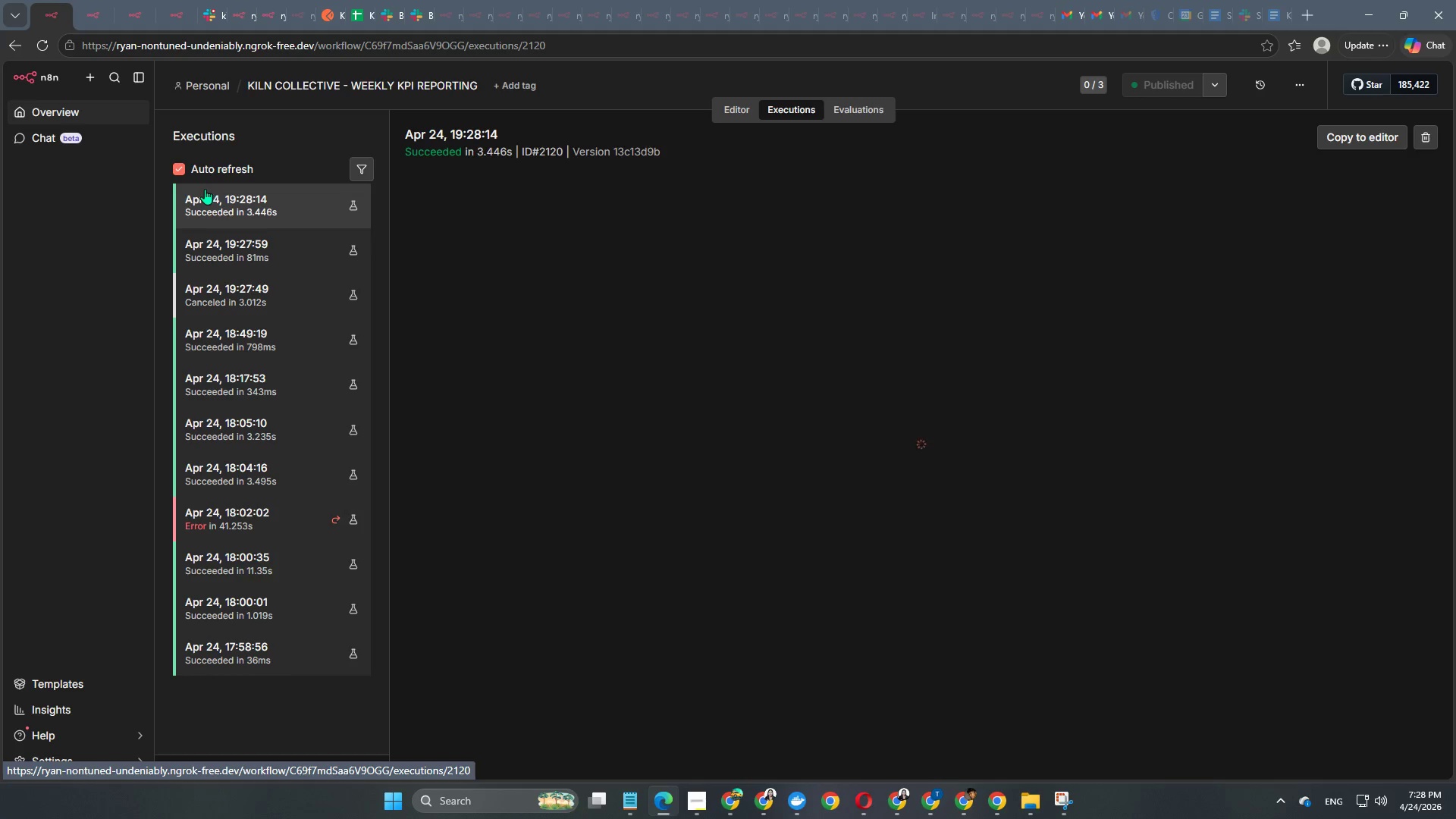 
wait(11.92)
 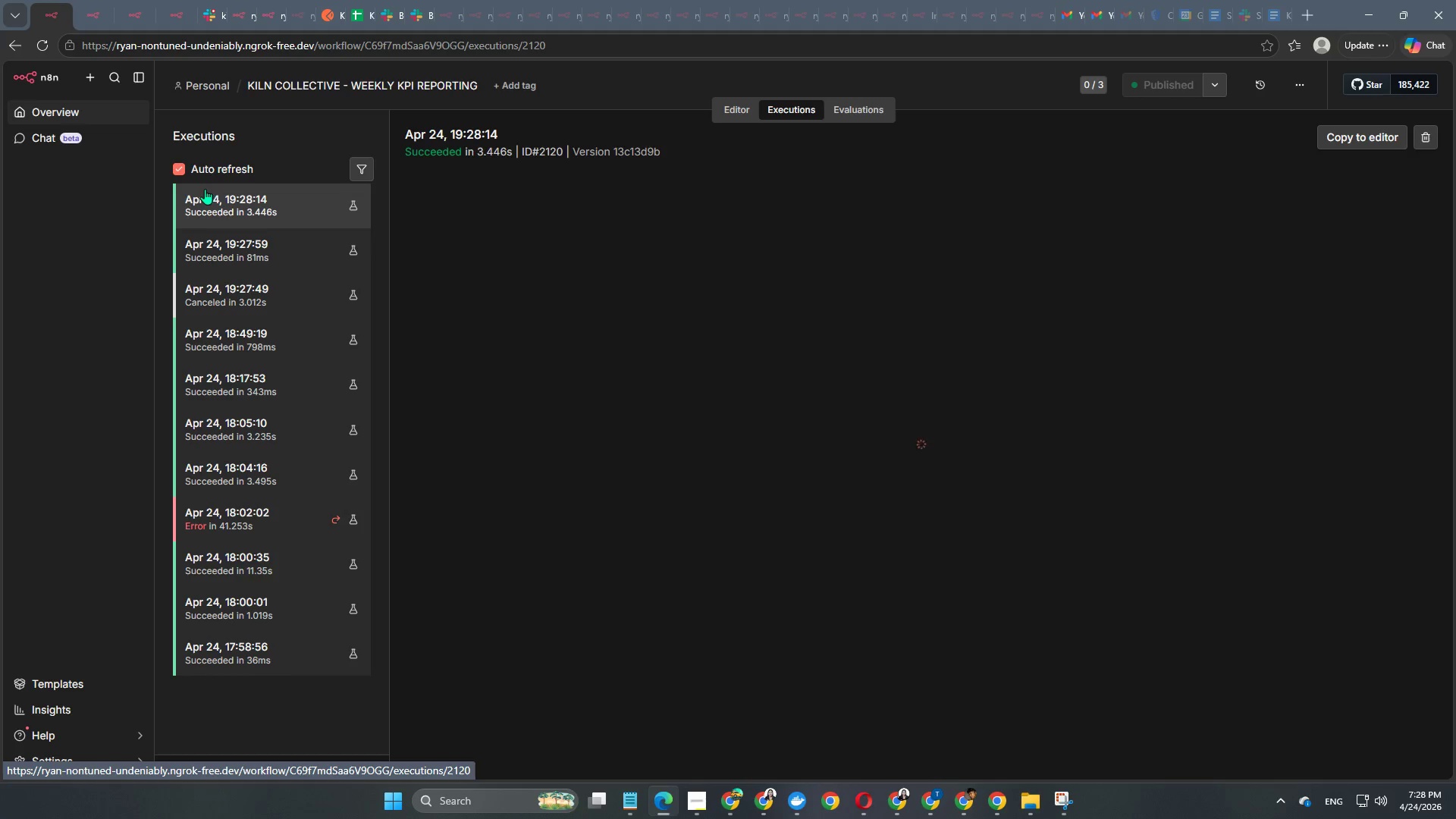 
left_click([211, 4])
 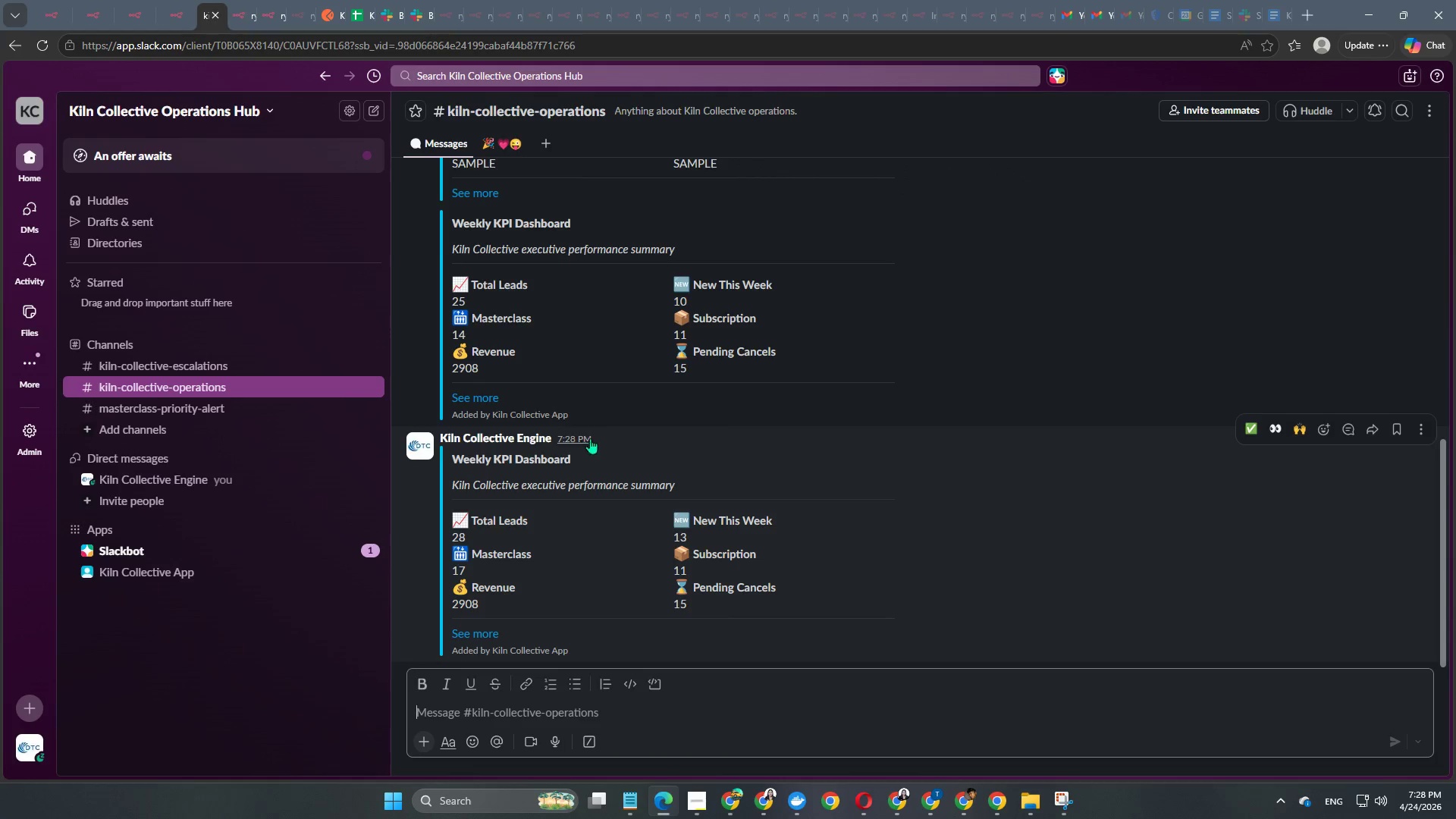 
left_click_drag(start_coordinate=[602, 435], to_coordinate=[554, 441])
 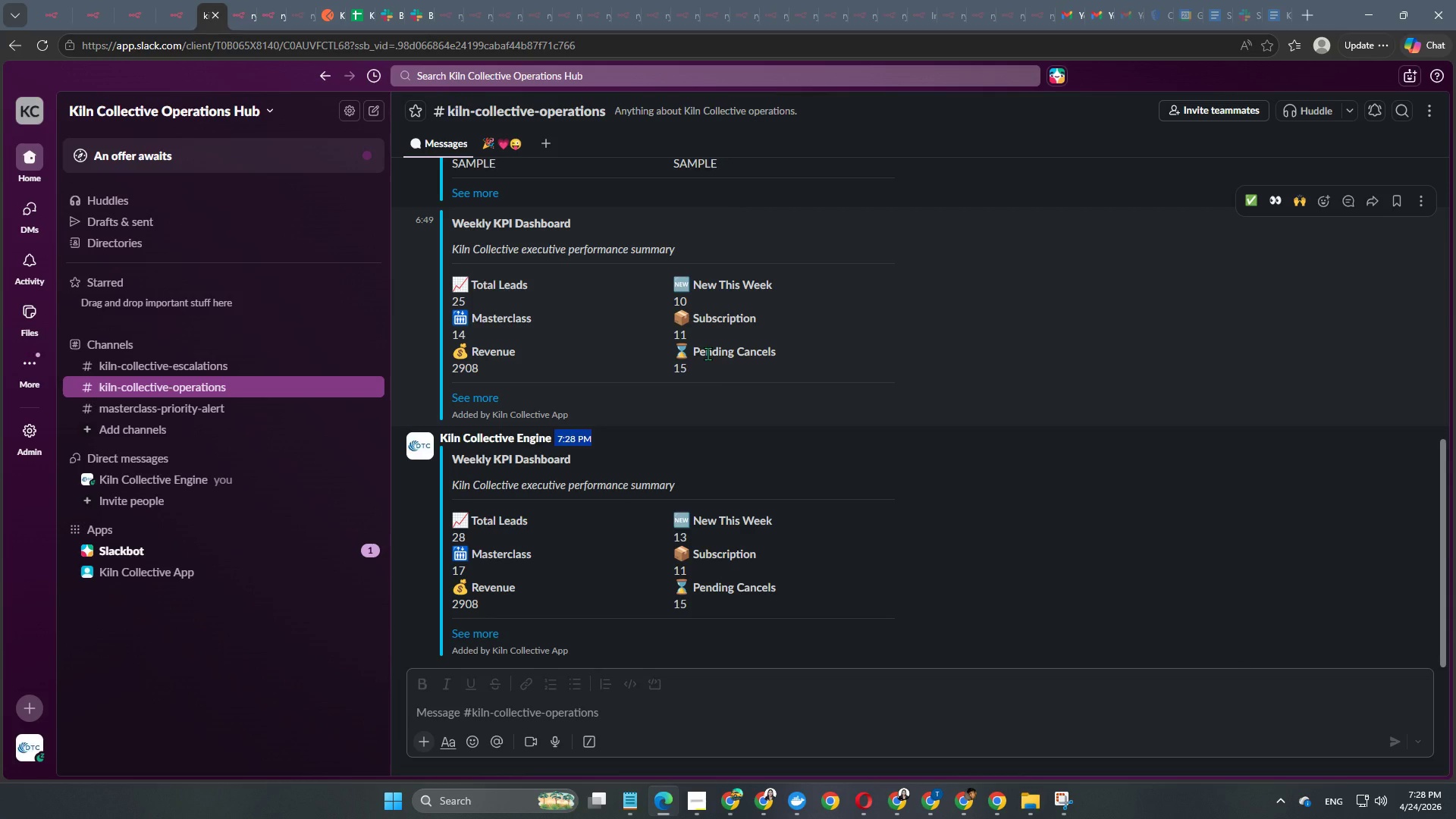 
wait(13.12)
 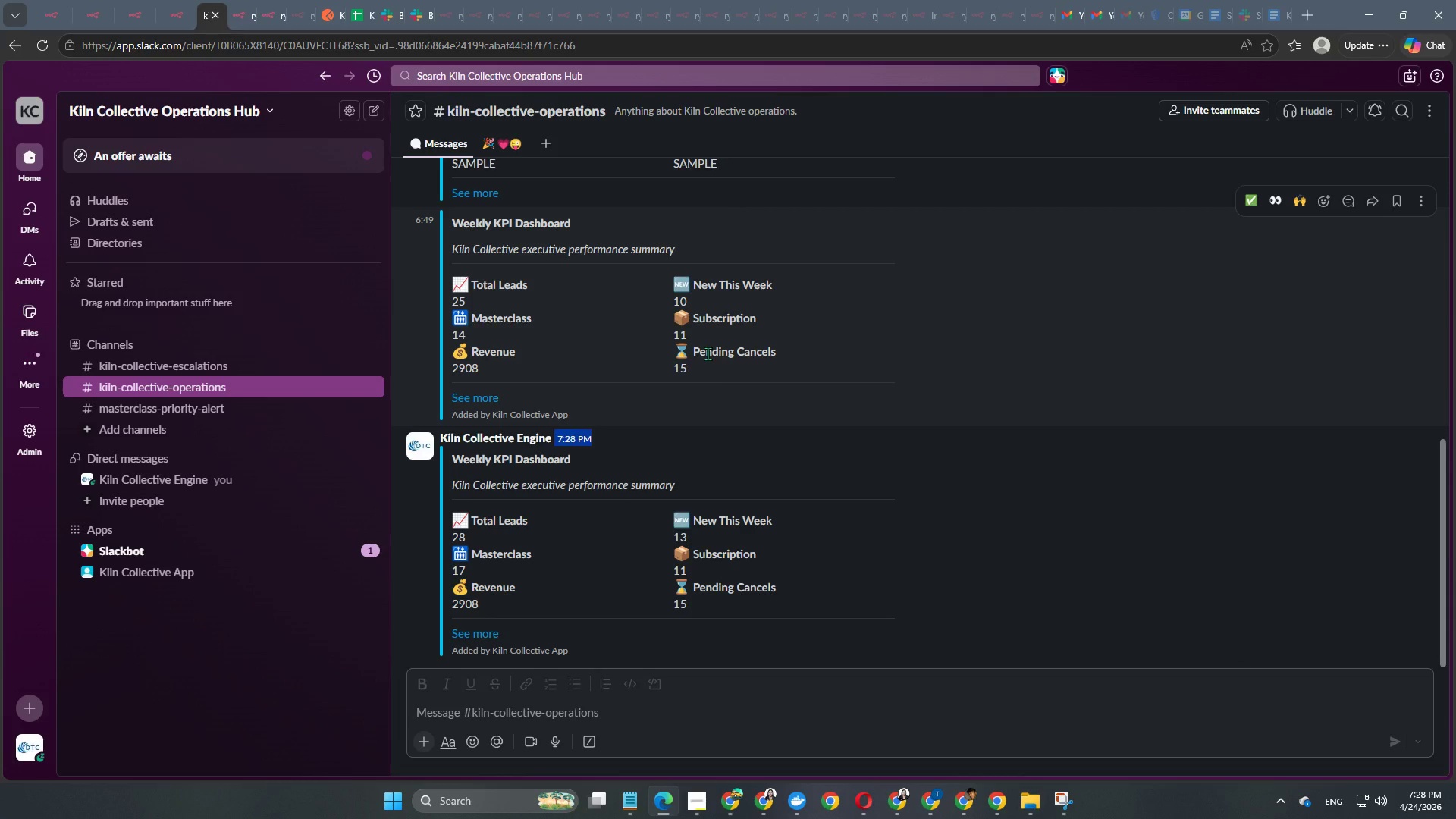 
left_click([673, 28])
 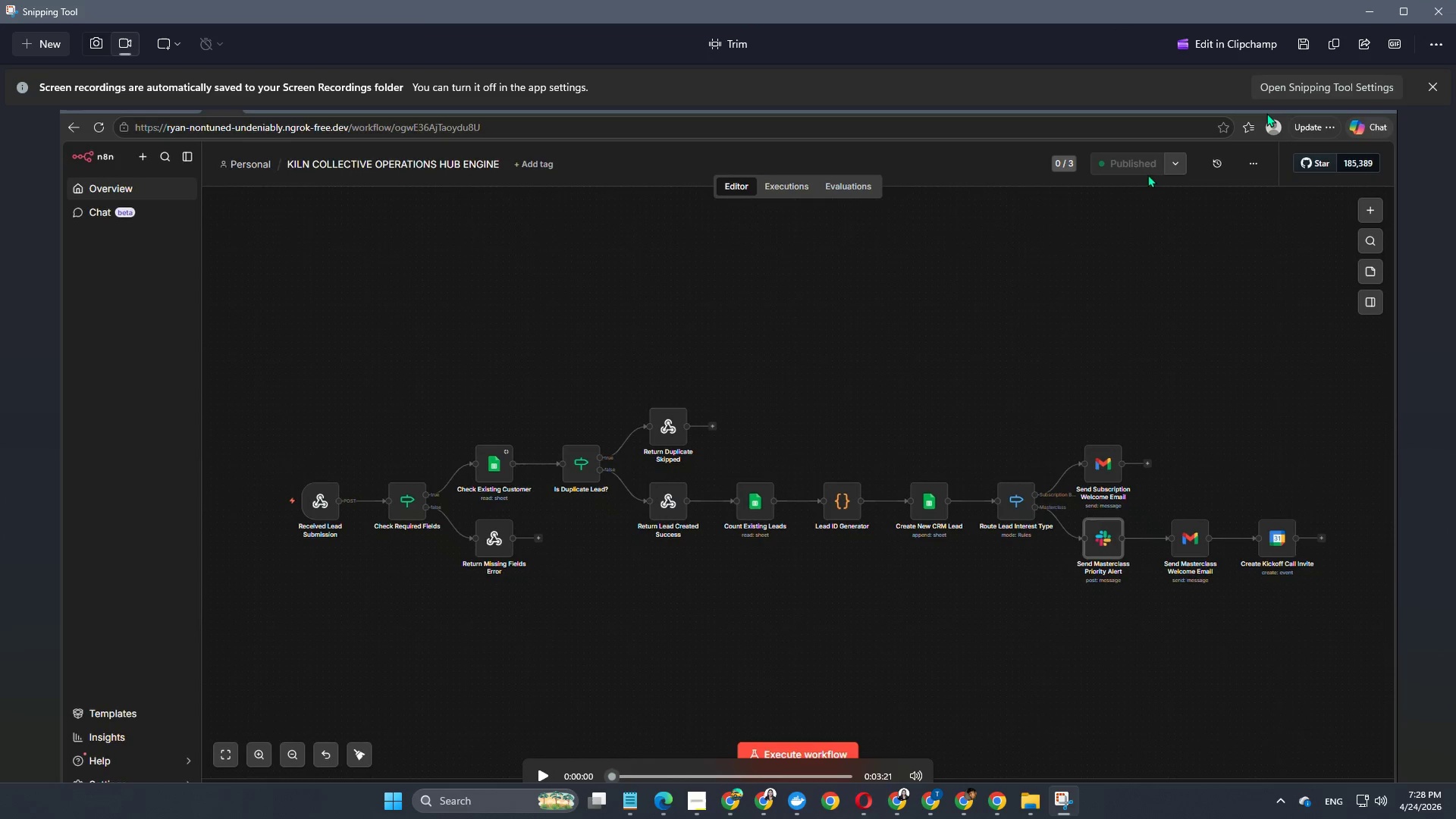 
wait(6.3)
 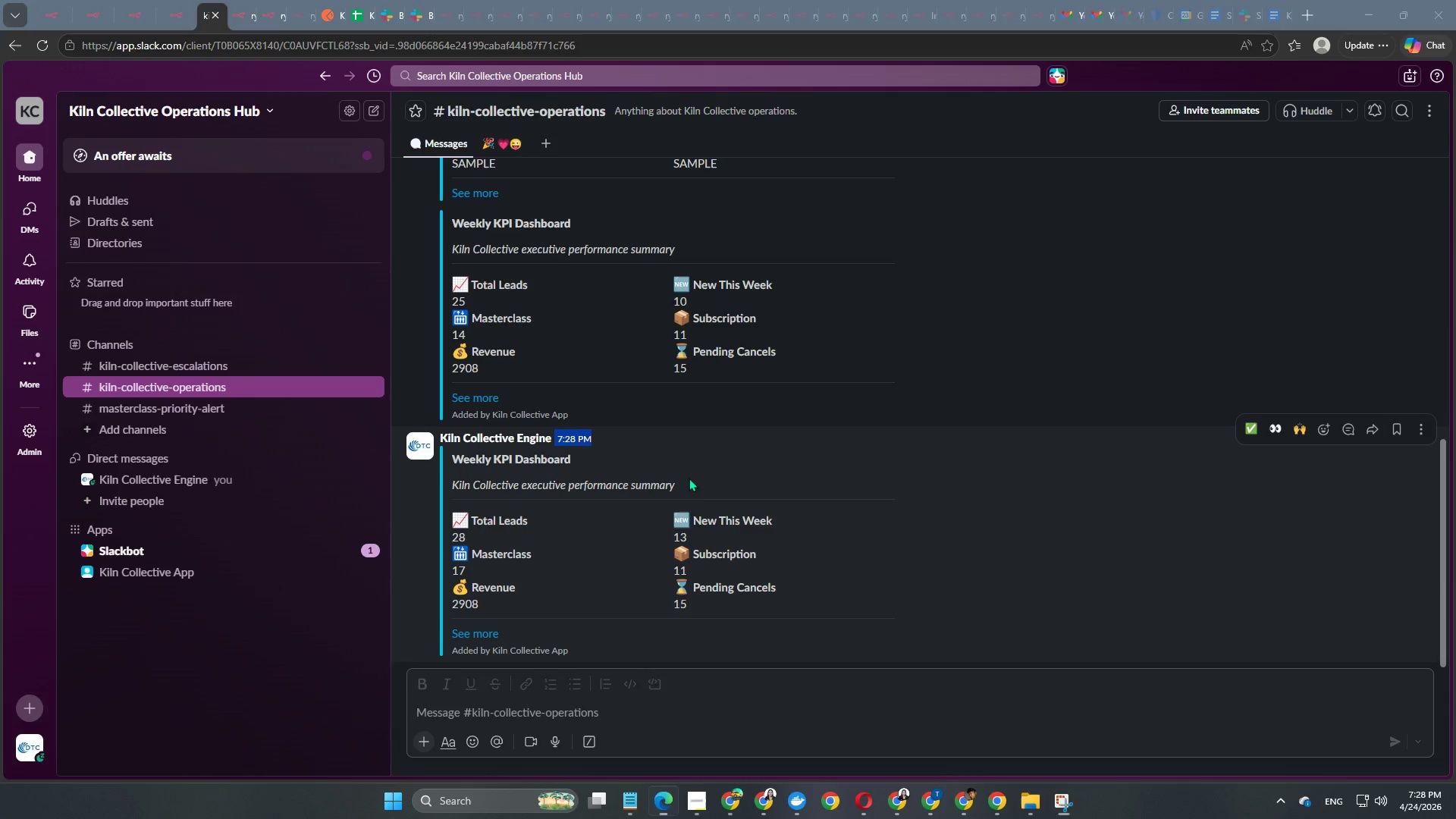 
left_click([1304, 46])
 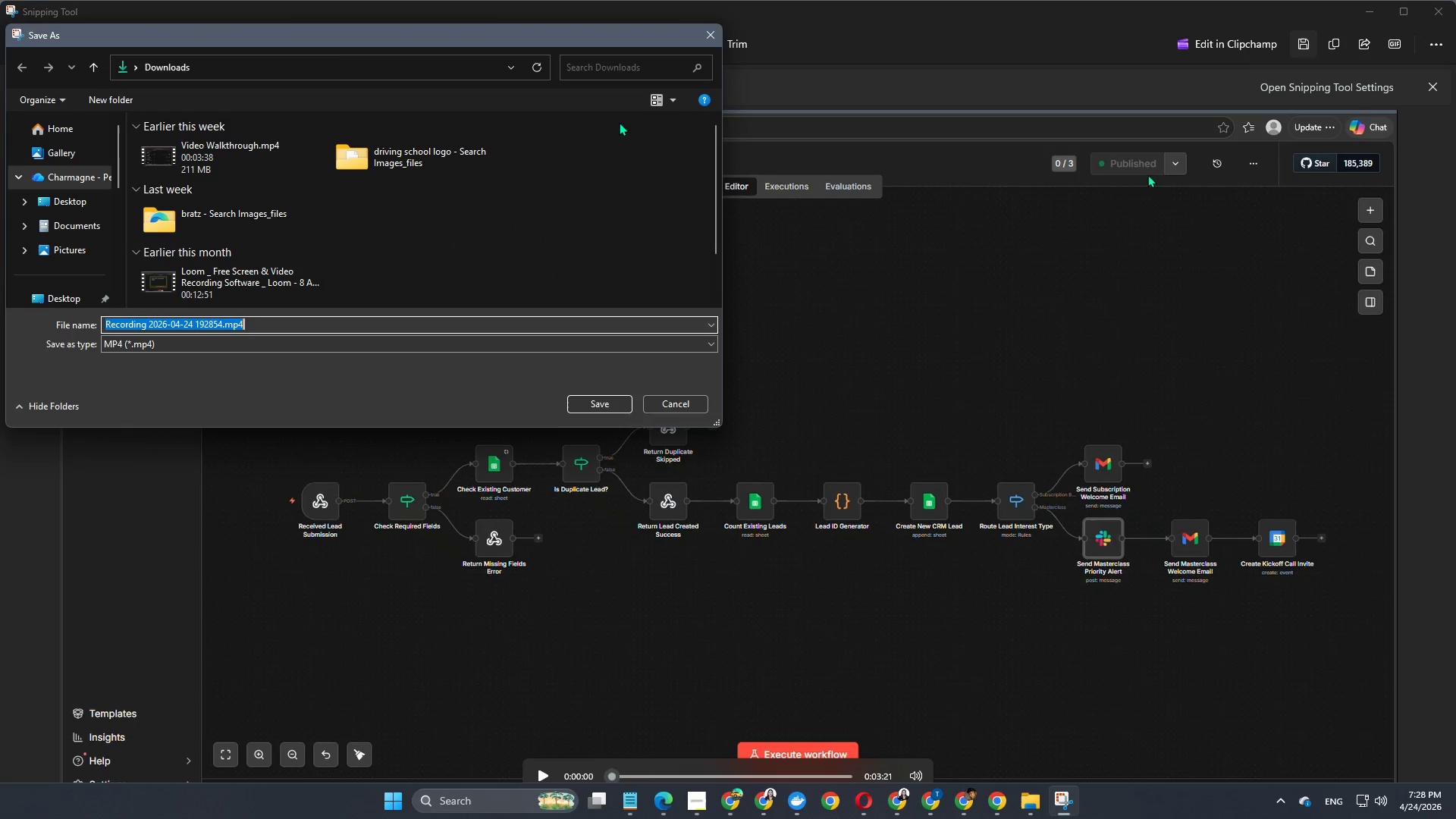 
scroll: coordinate [61, 245], scroll_direction: down, amount: 1.0
 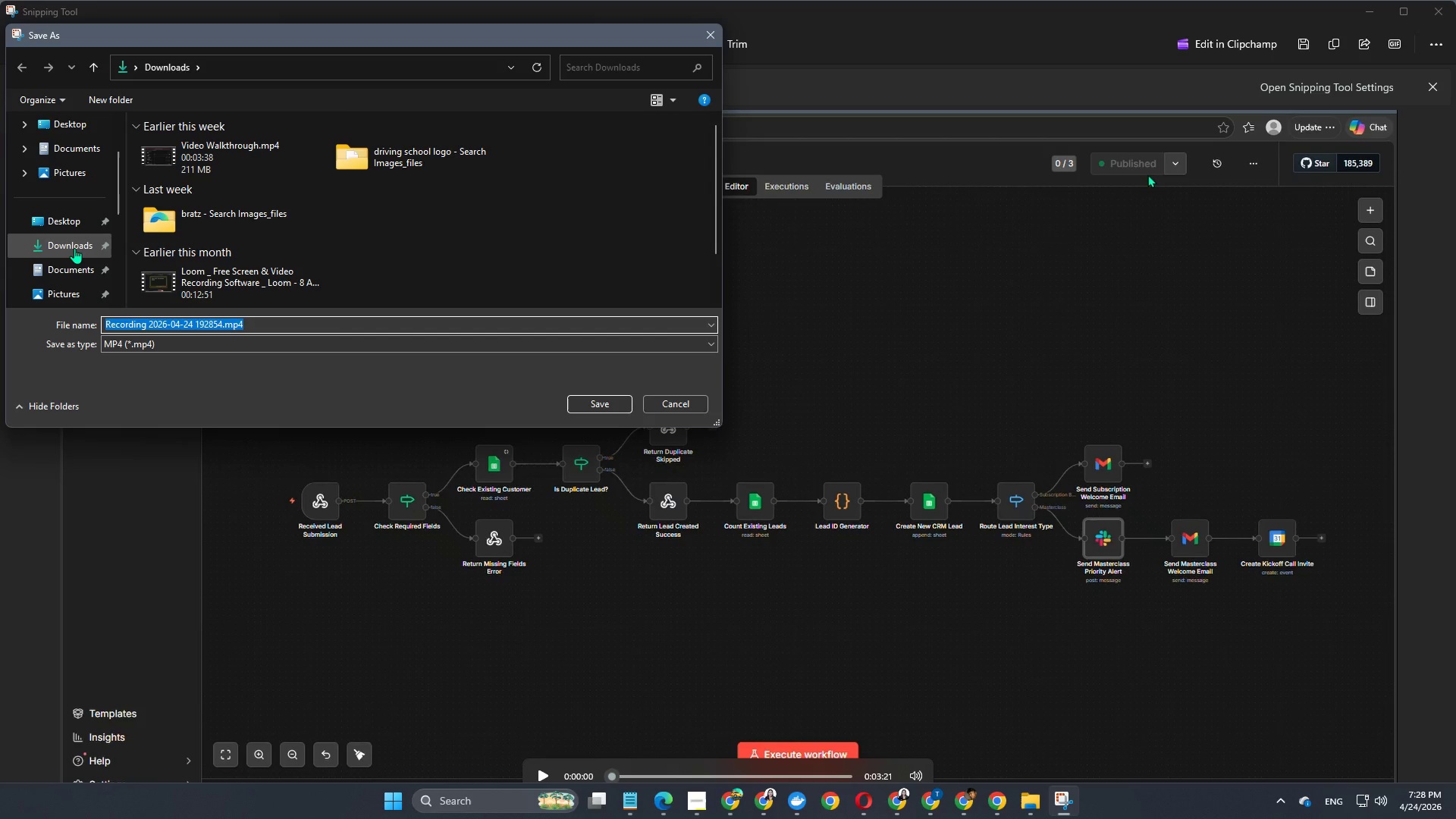 
left_click([74, 248])
 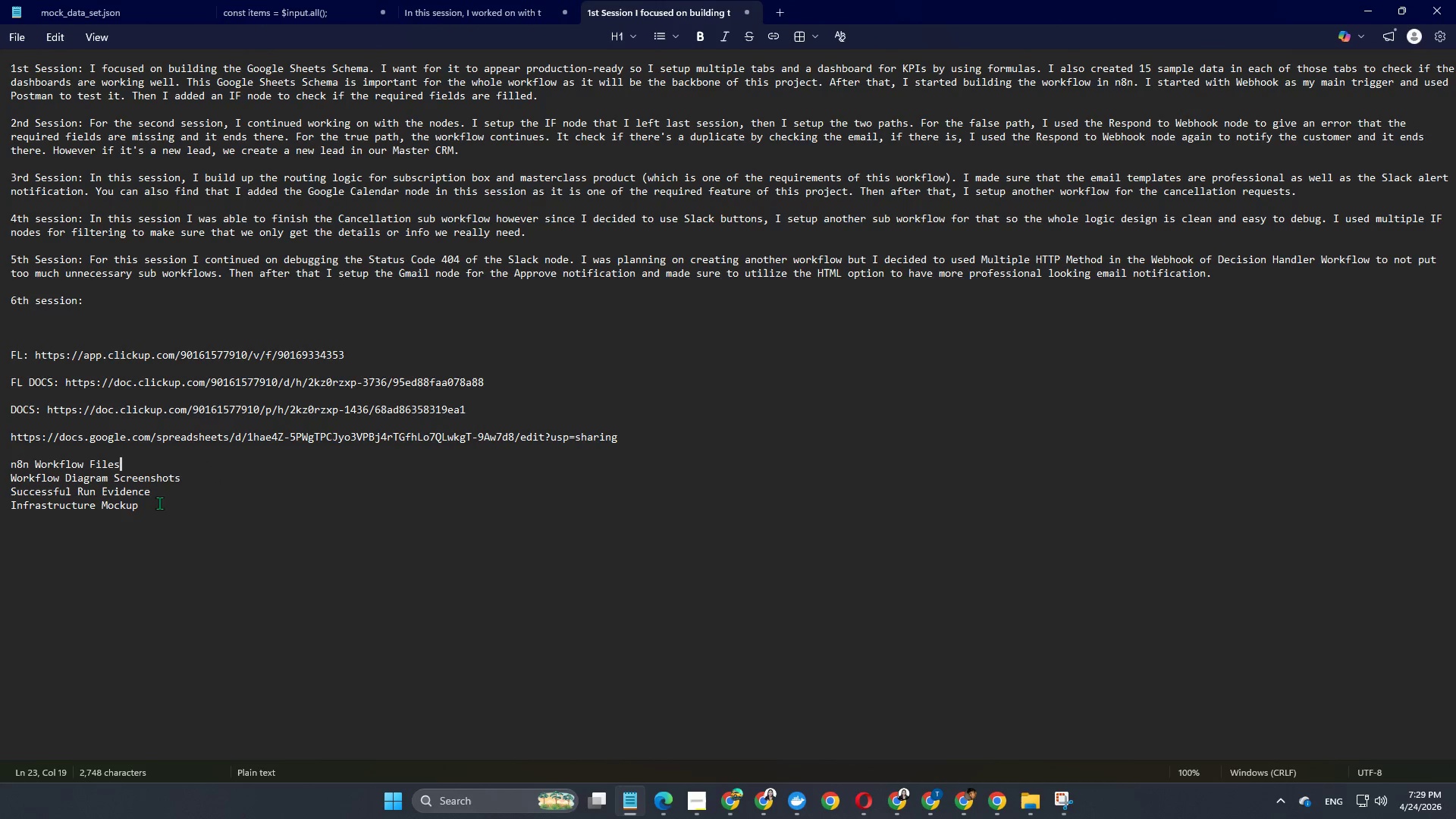 
wait(6.17)
 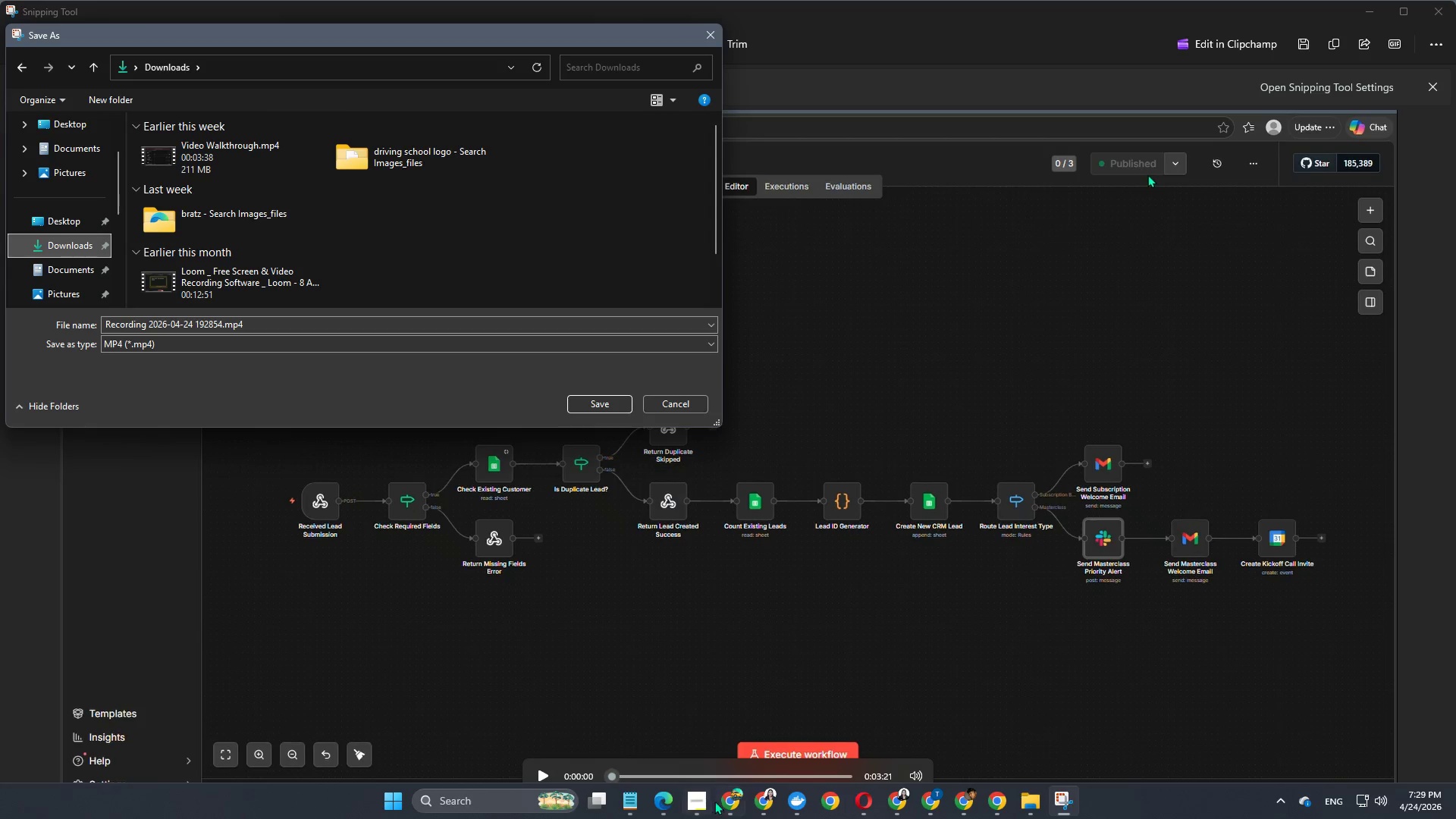 
left_click_drag(start_coordinate=[163, 491], to_coordinate=[8, 488])
 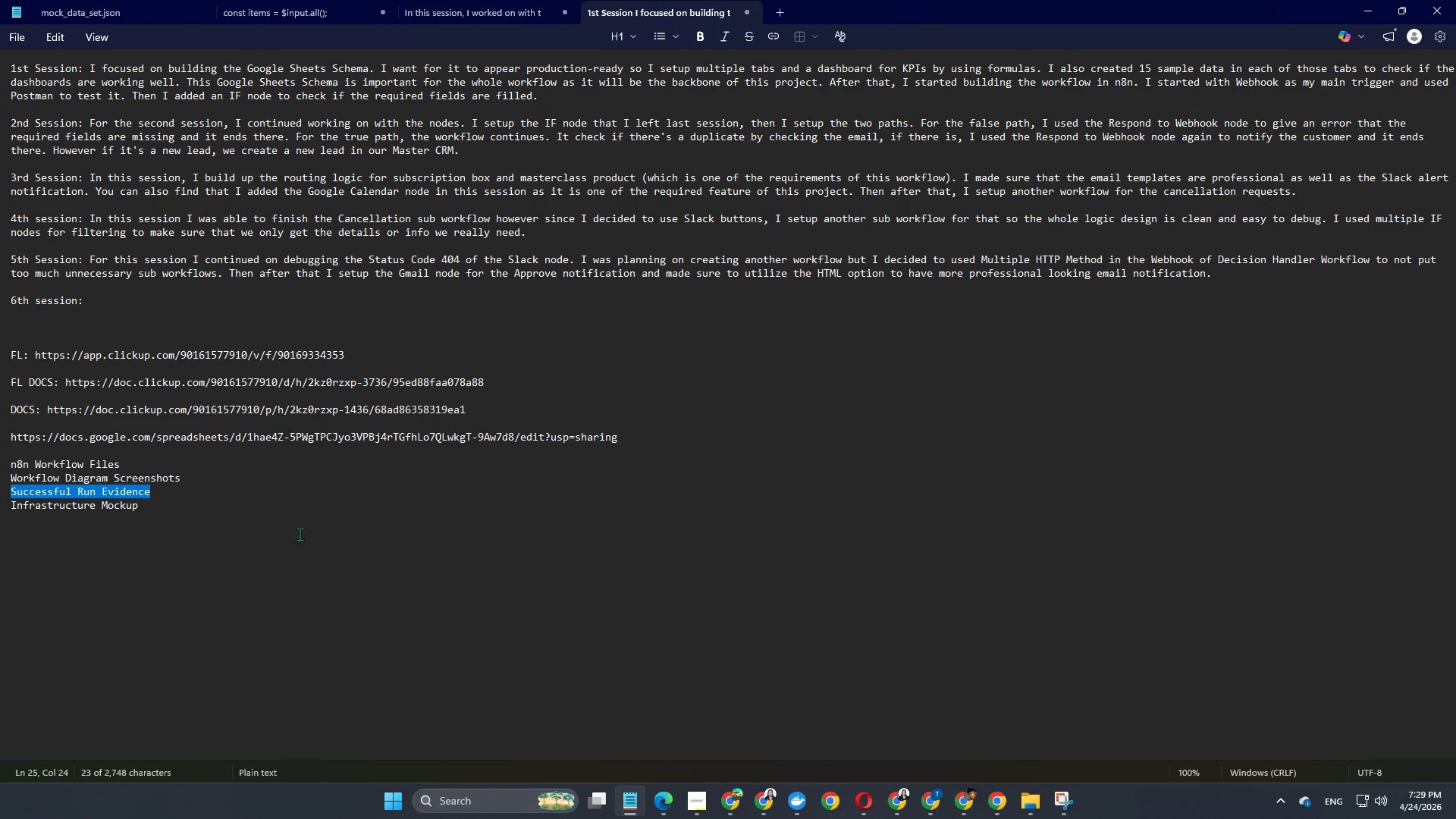 
key(Control+ControlLeft)
 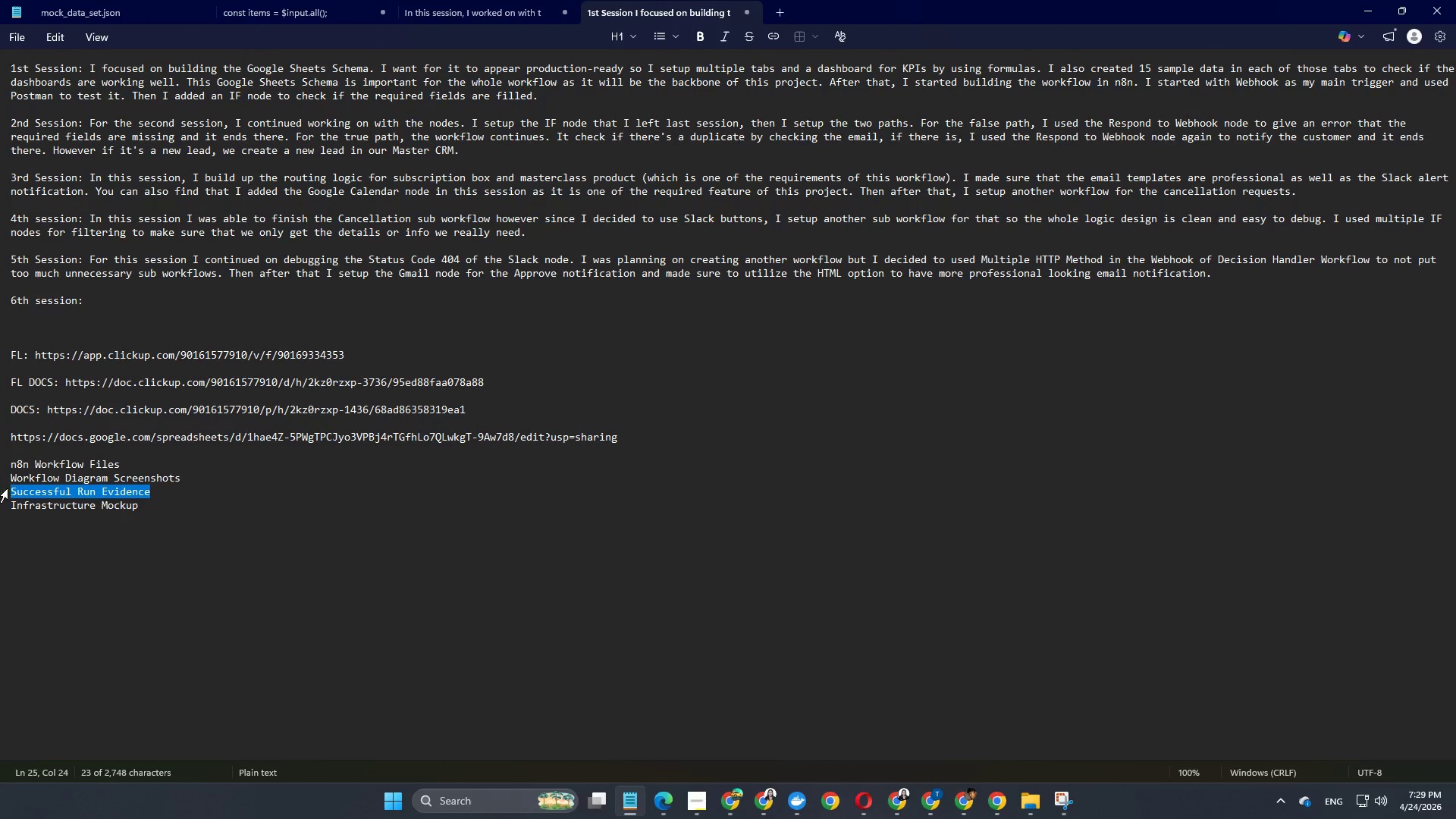 
key(Control+C)
 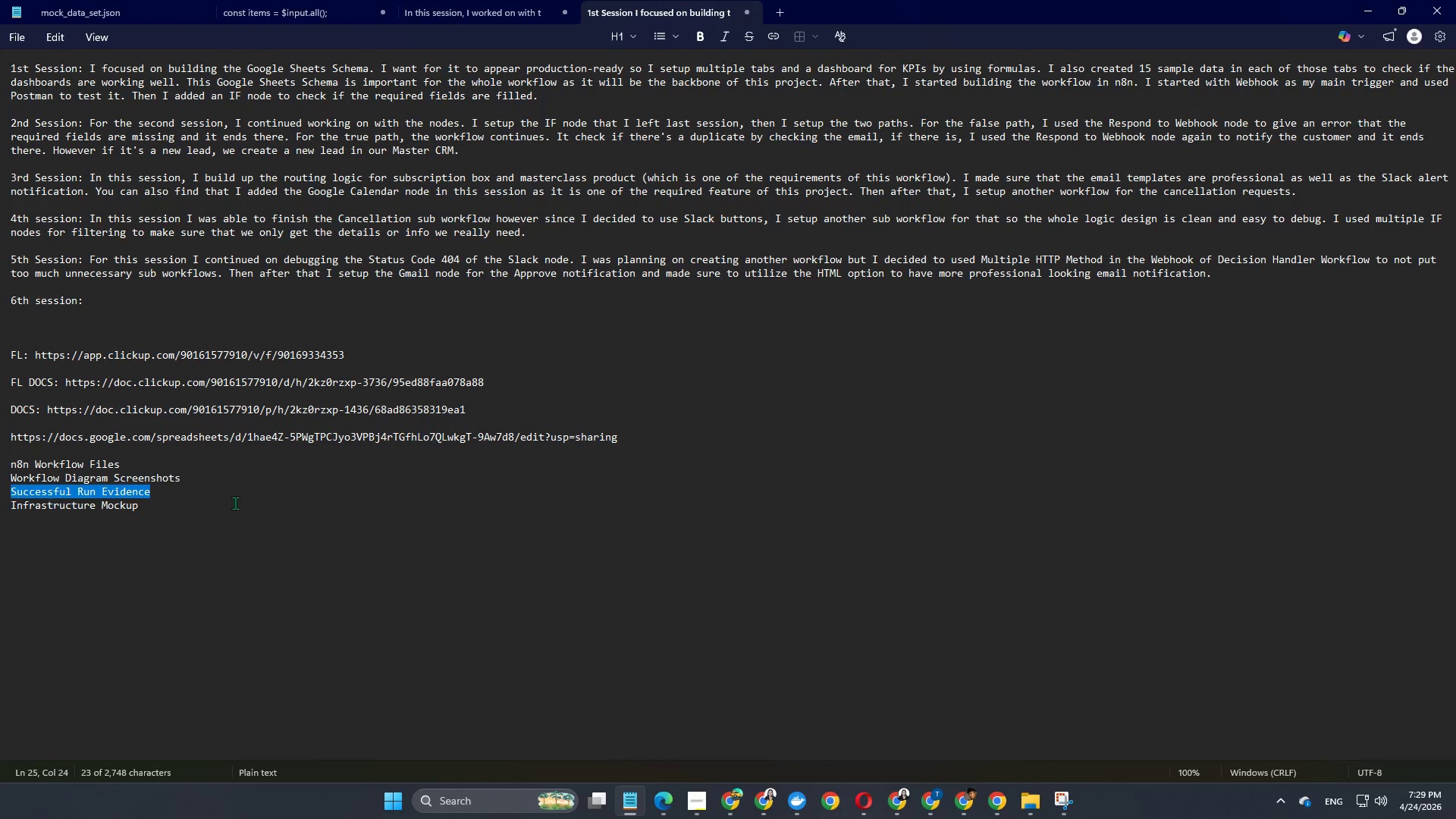 
key(Control+ControlLeft)
 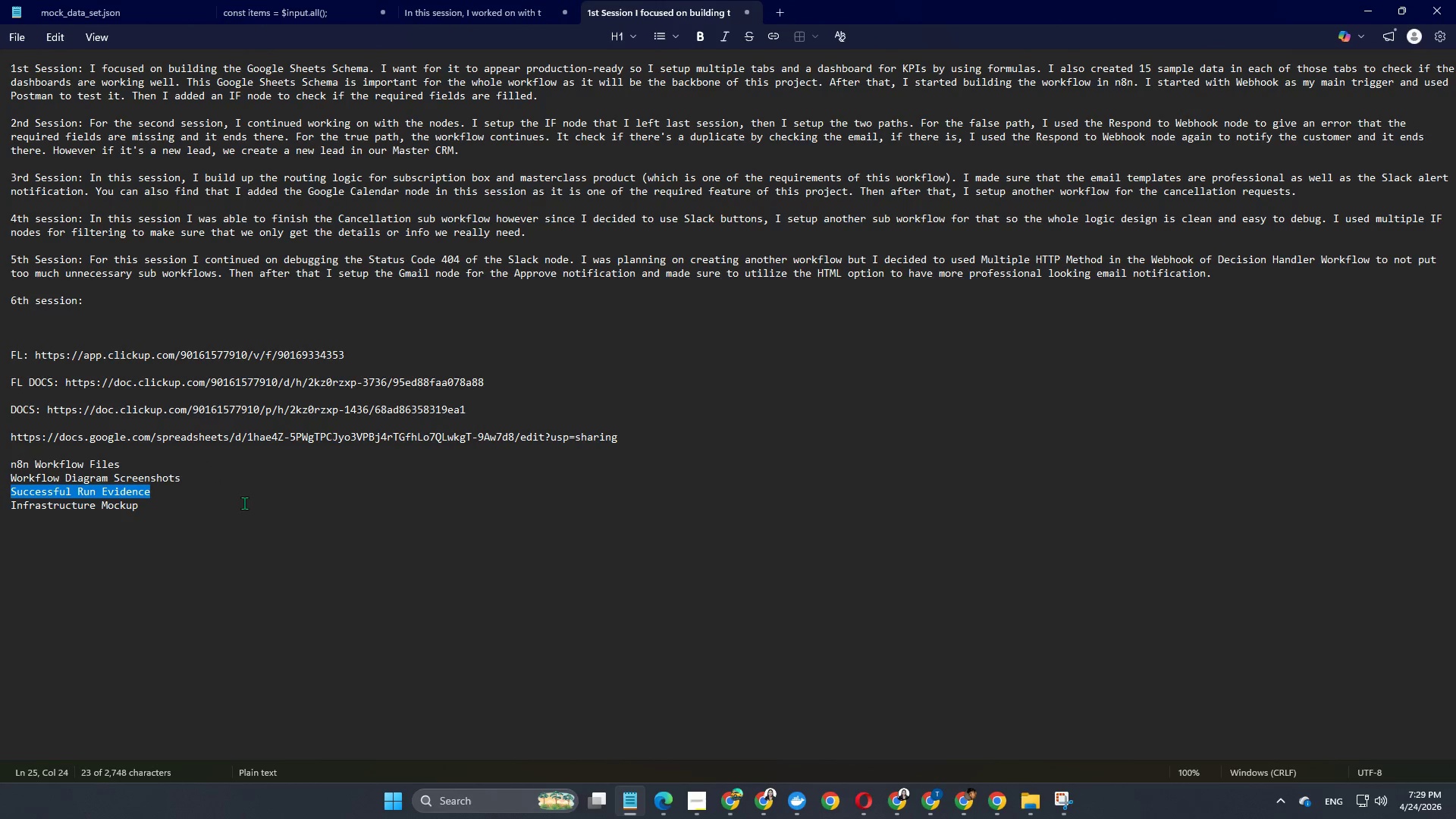 
key(Control+C)
 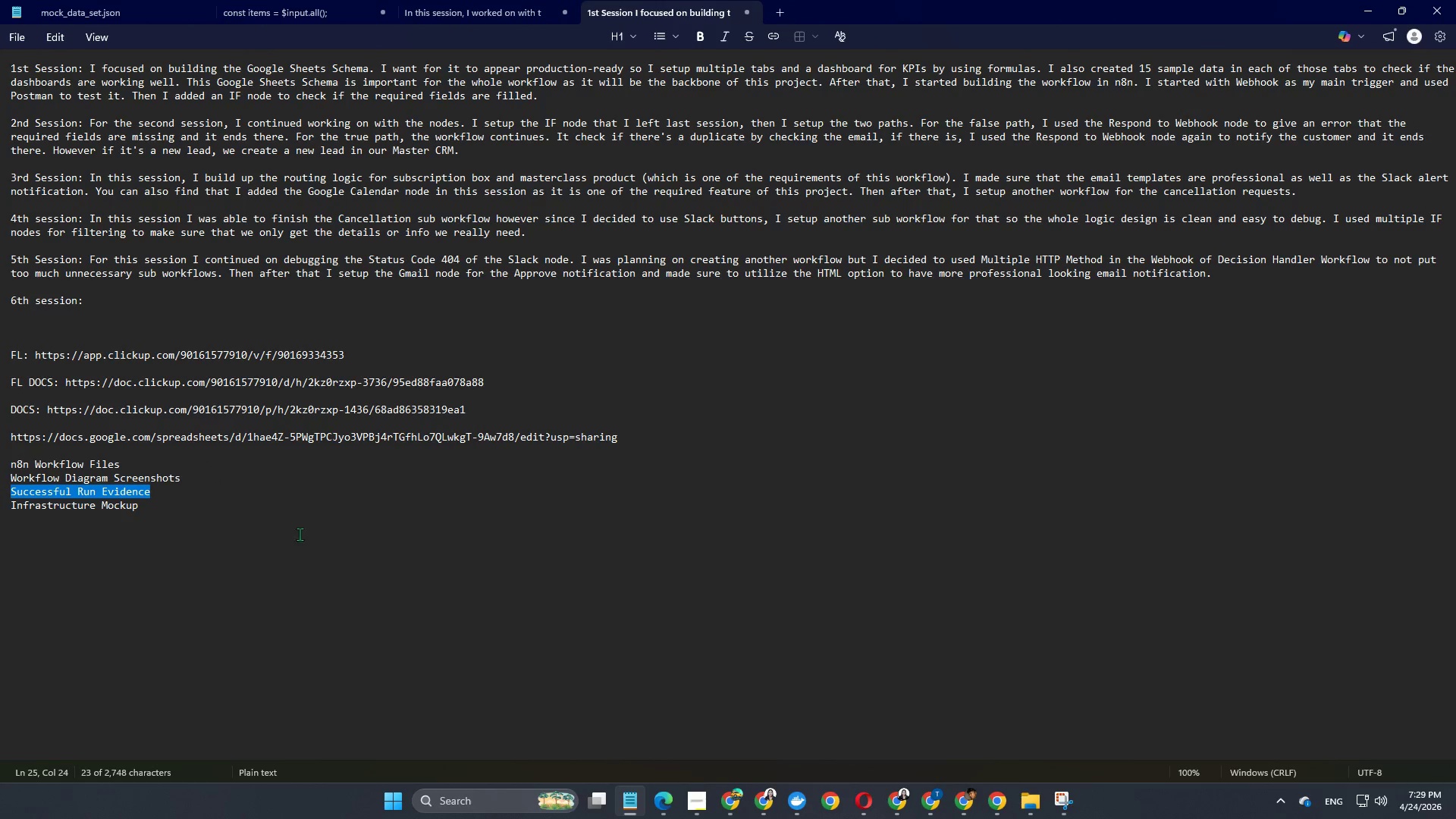 
key(Control+ControlLeft)
 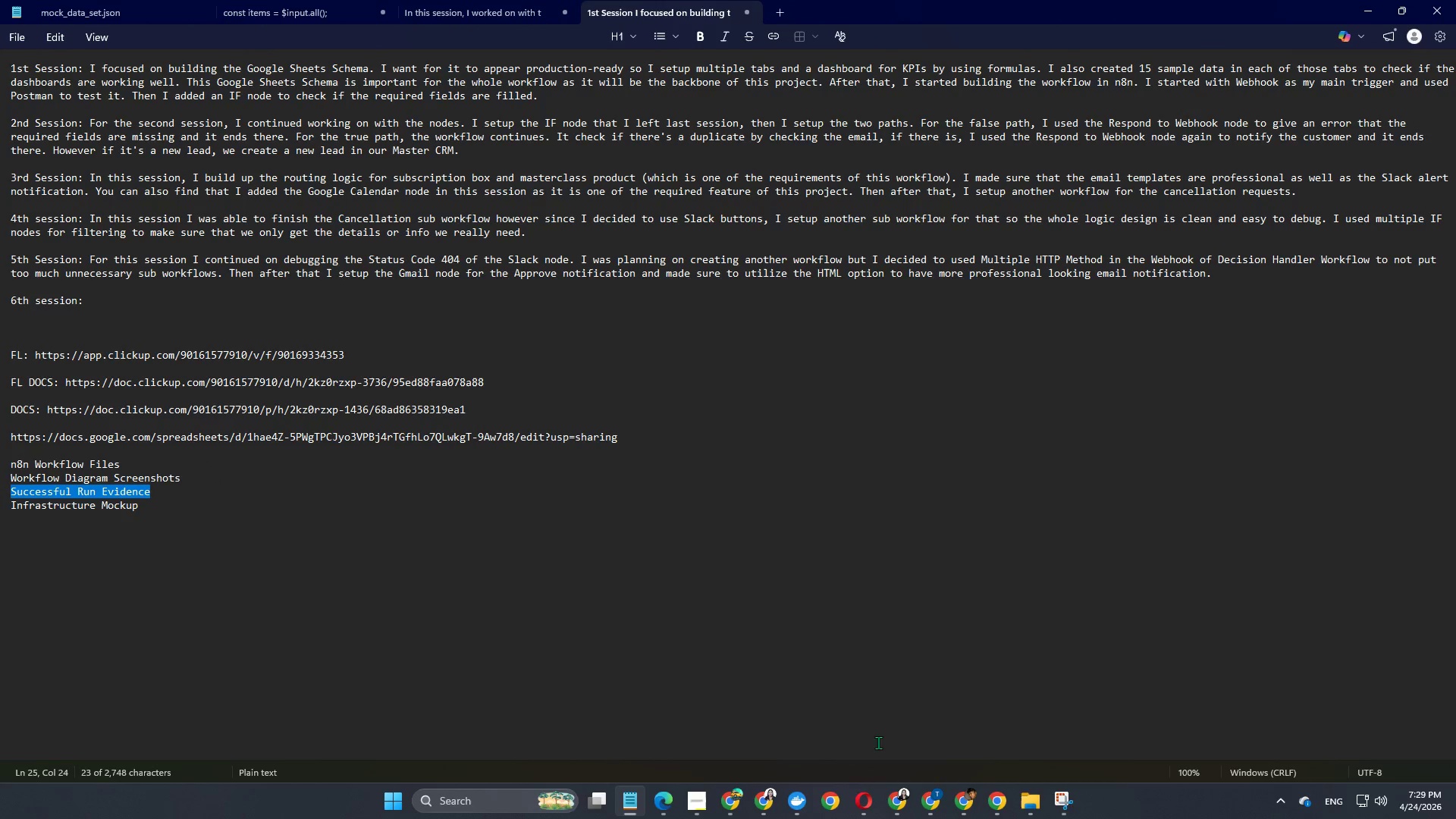 
key(Control+C)
 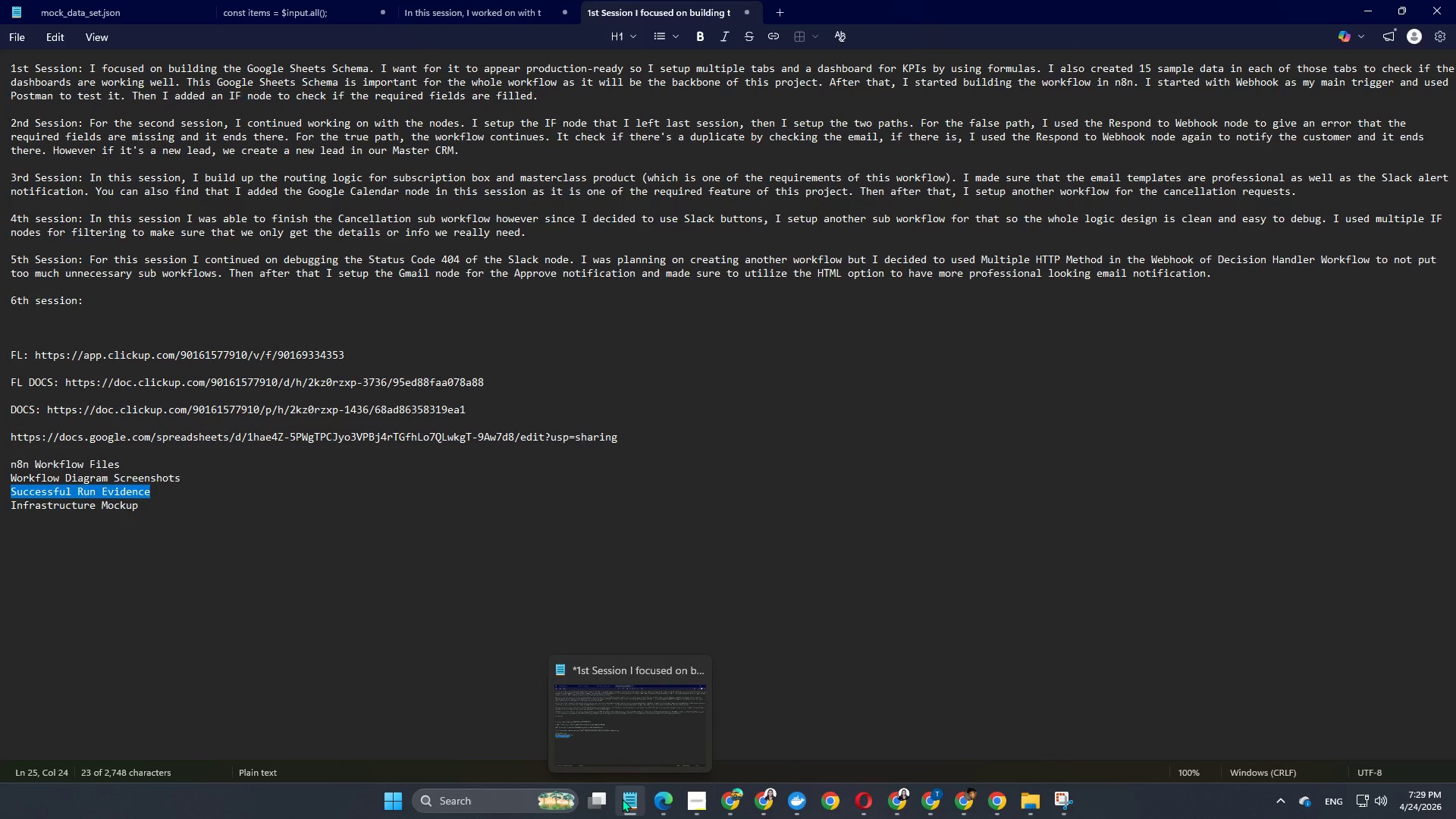 
left_click([623, 799])
 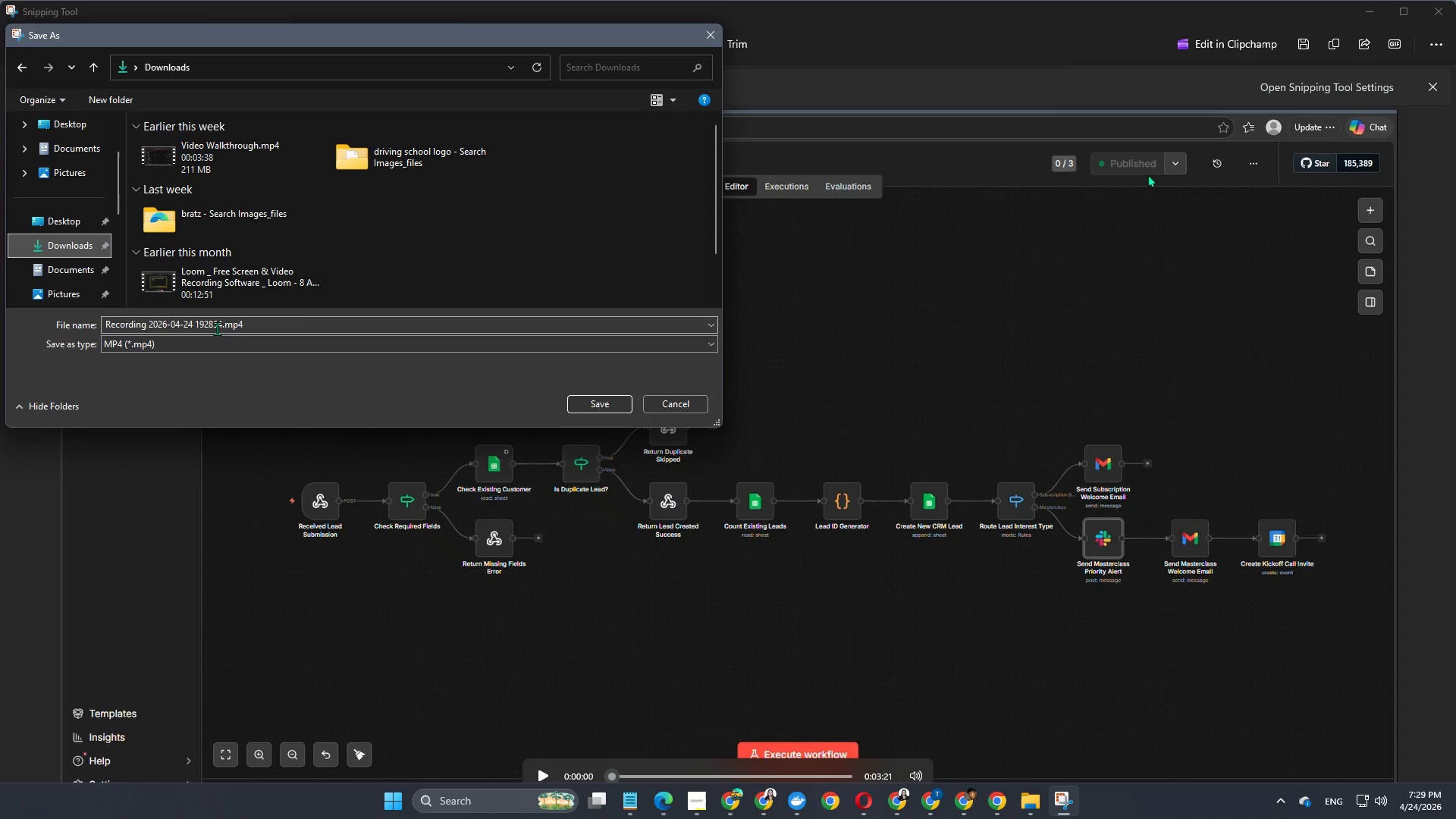 
left_click_drag(start_coordinate=[262, 325], to_coordinate=[59, 306])
 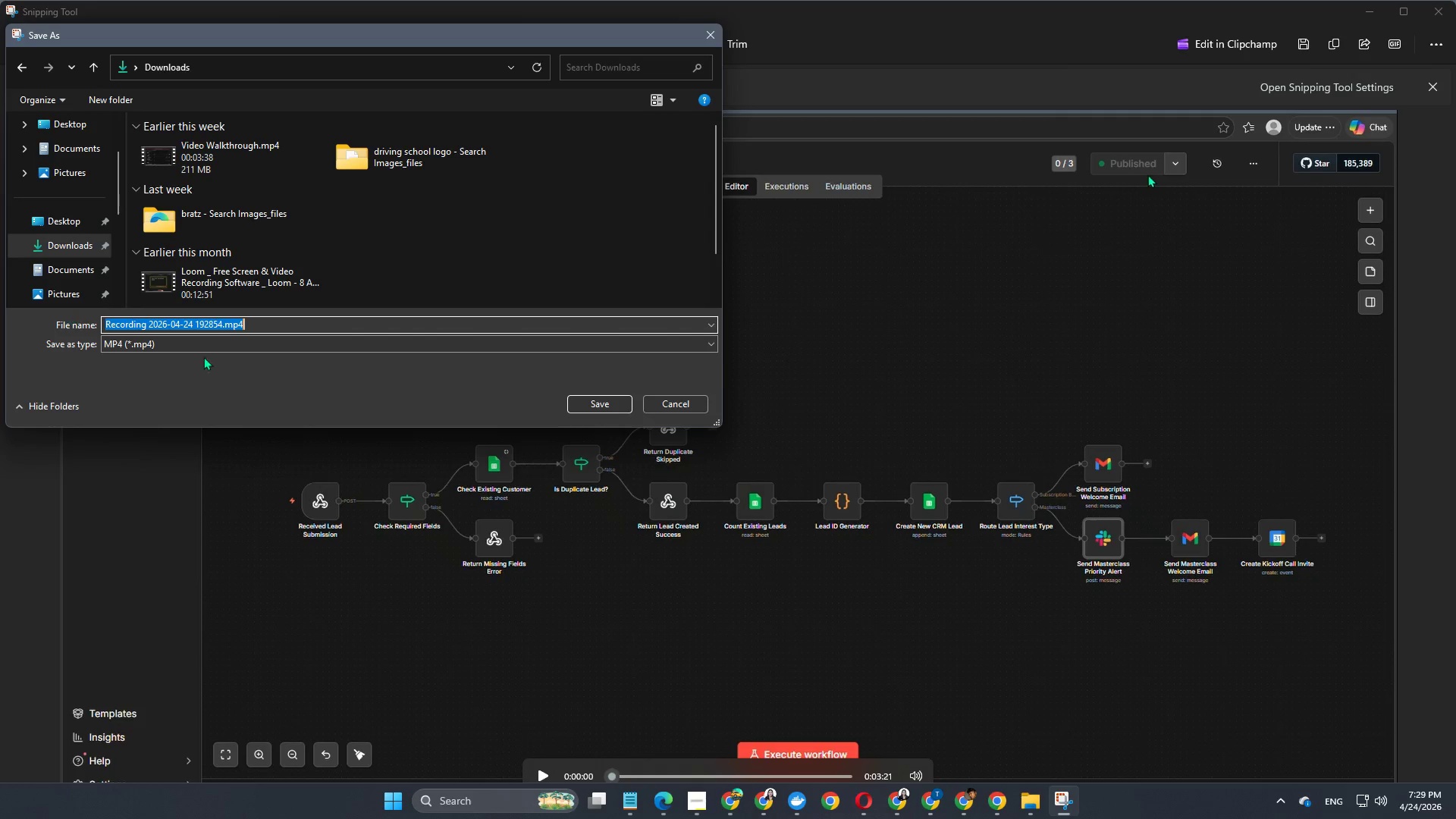 
key(Control+V)
 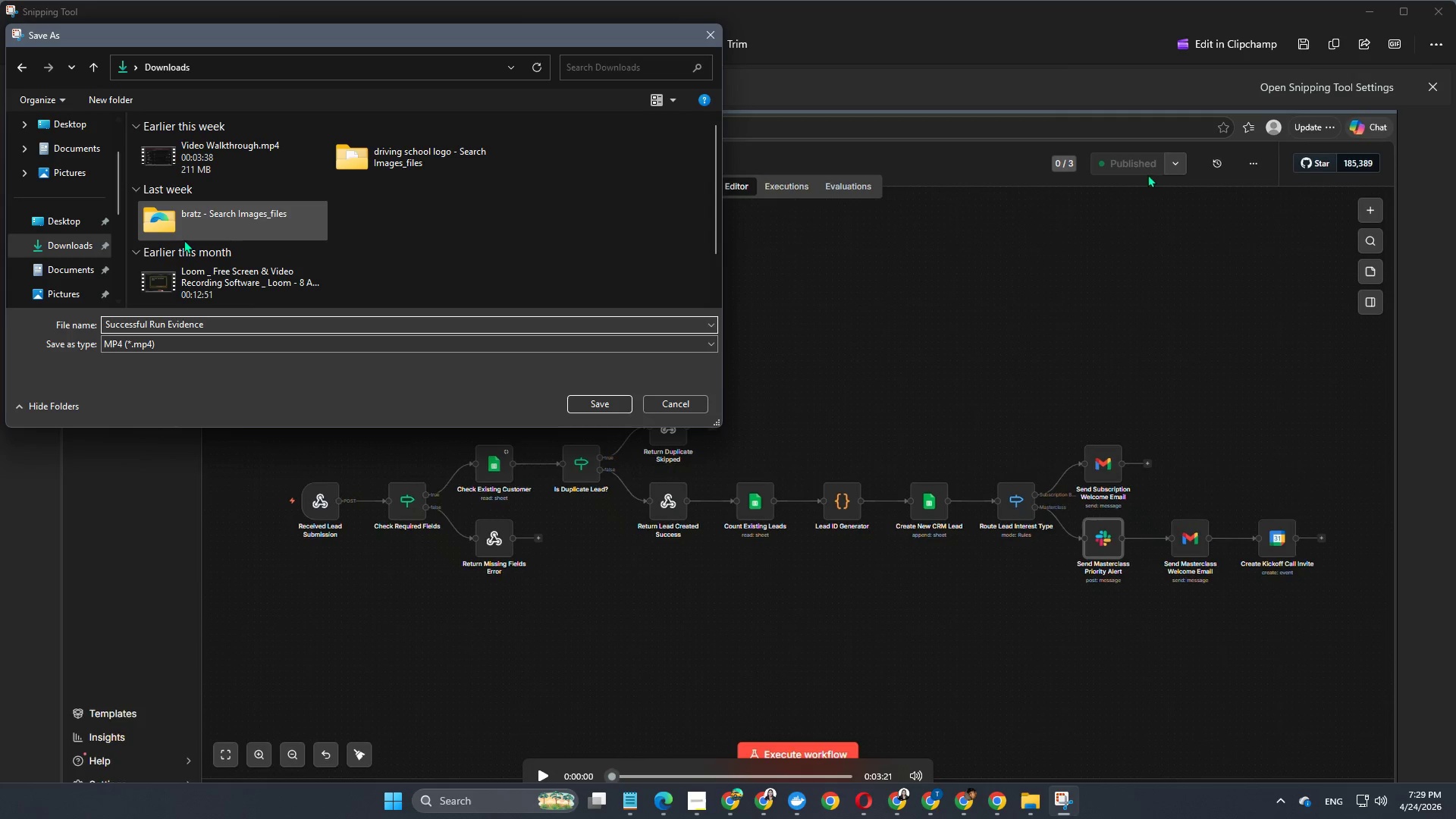 
scroll: coordinate [500, 237], scroll_direction: up, amount: 3.0
 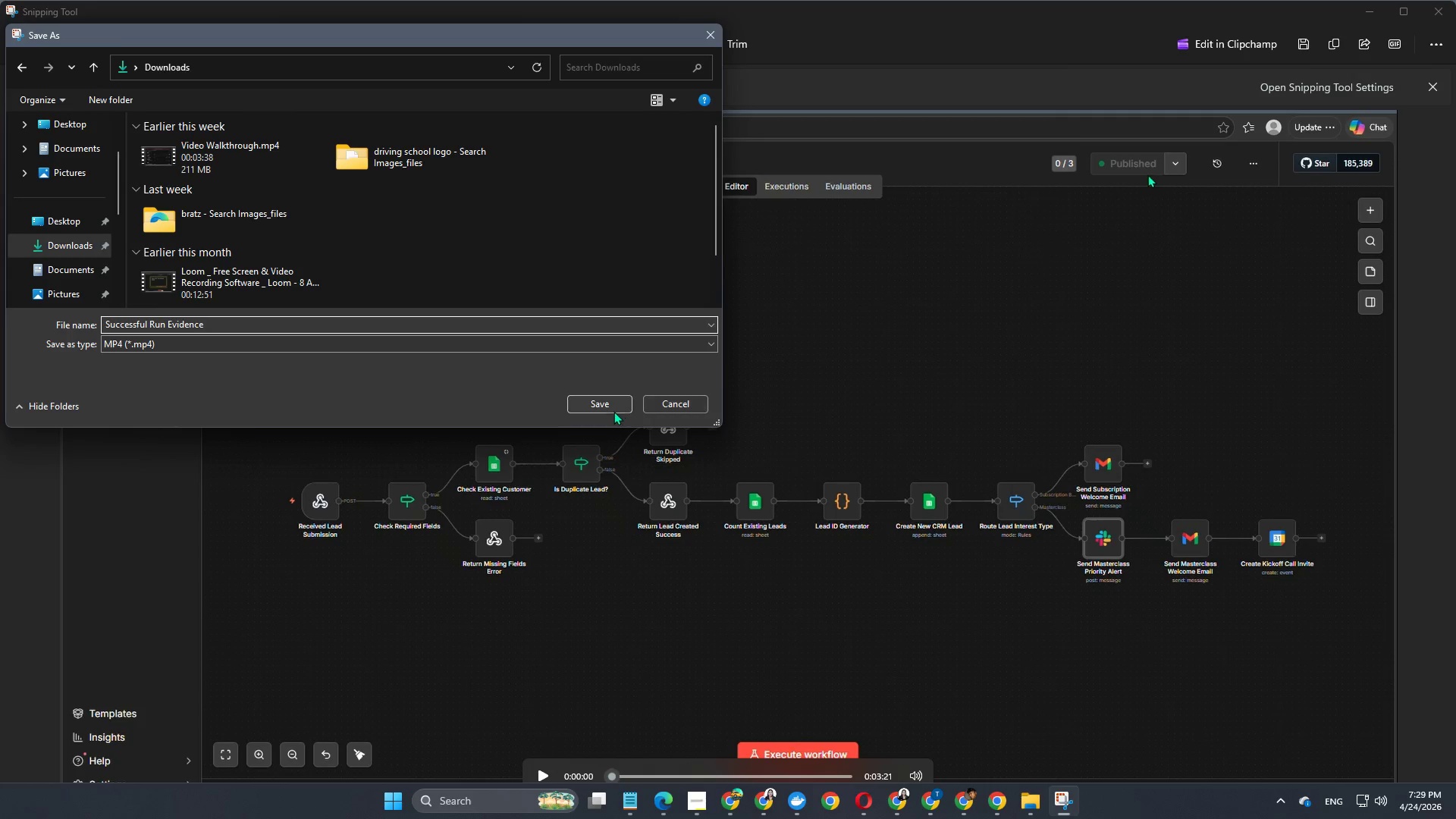 